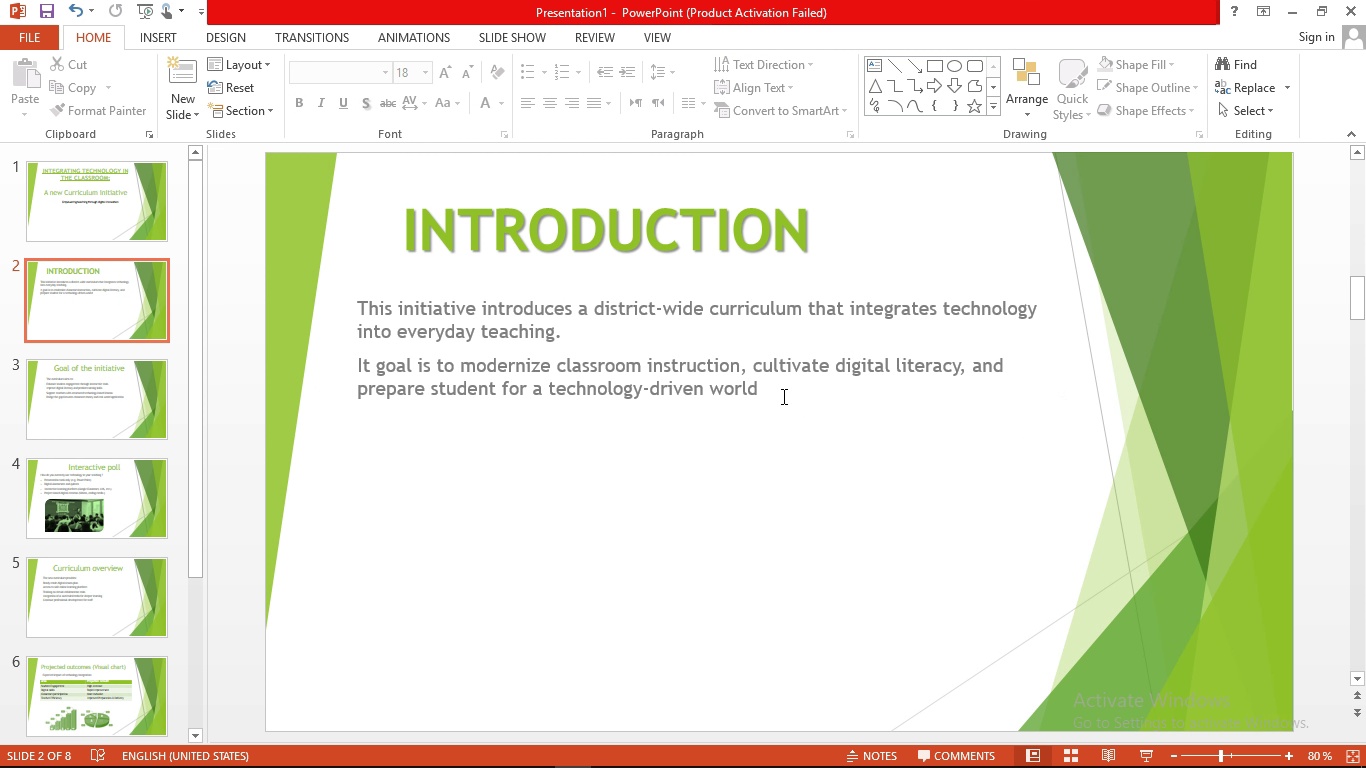 
left_click([782, 396])
 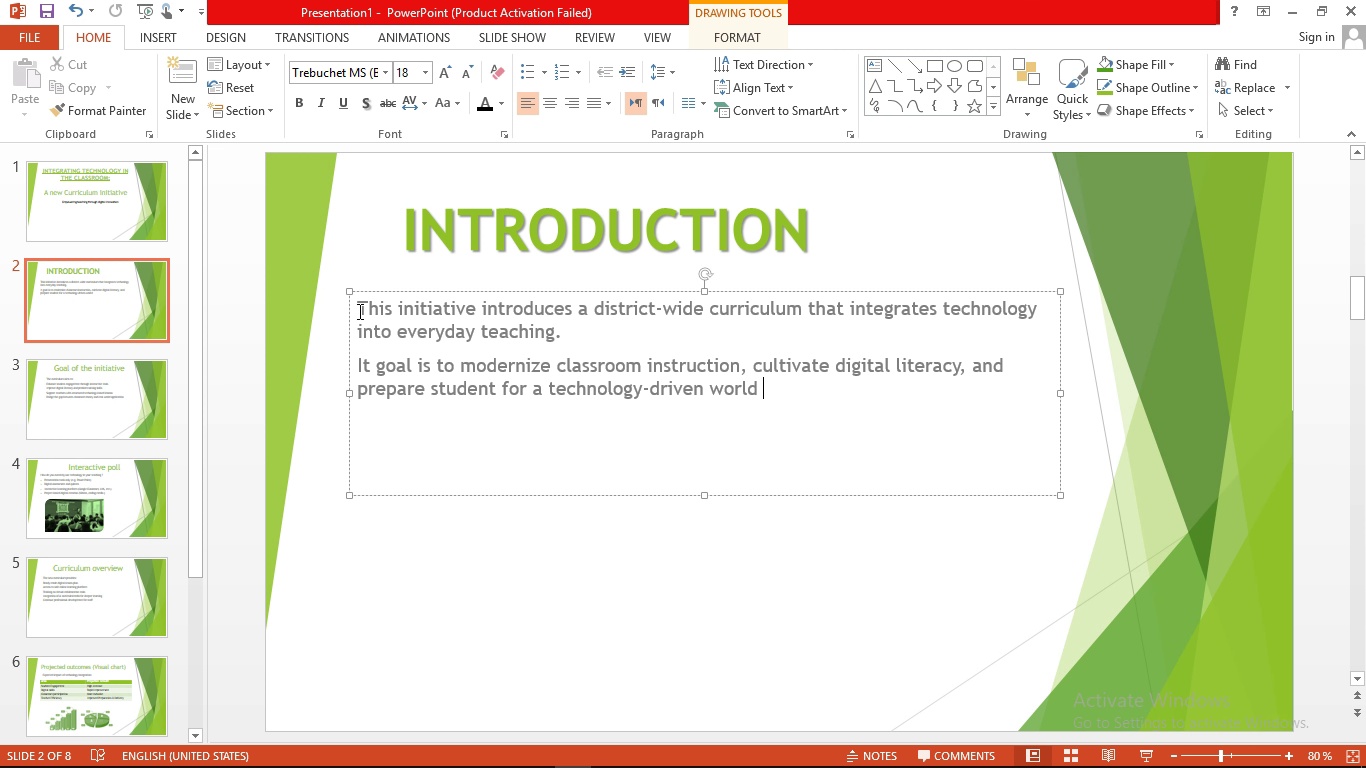 
left_click_drag(start_coordinate=[358, 311], to_coordinate=[794, 402])
 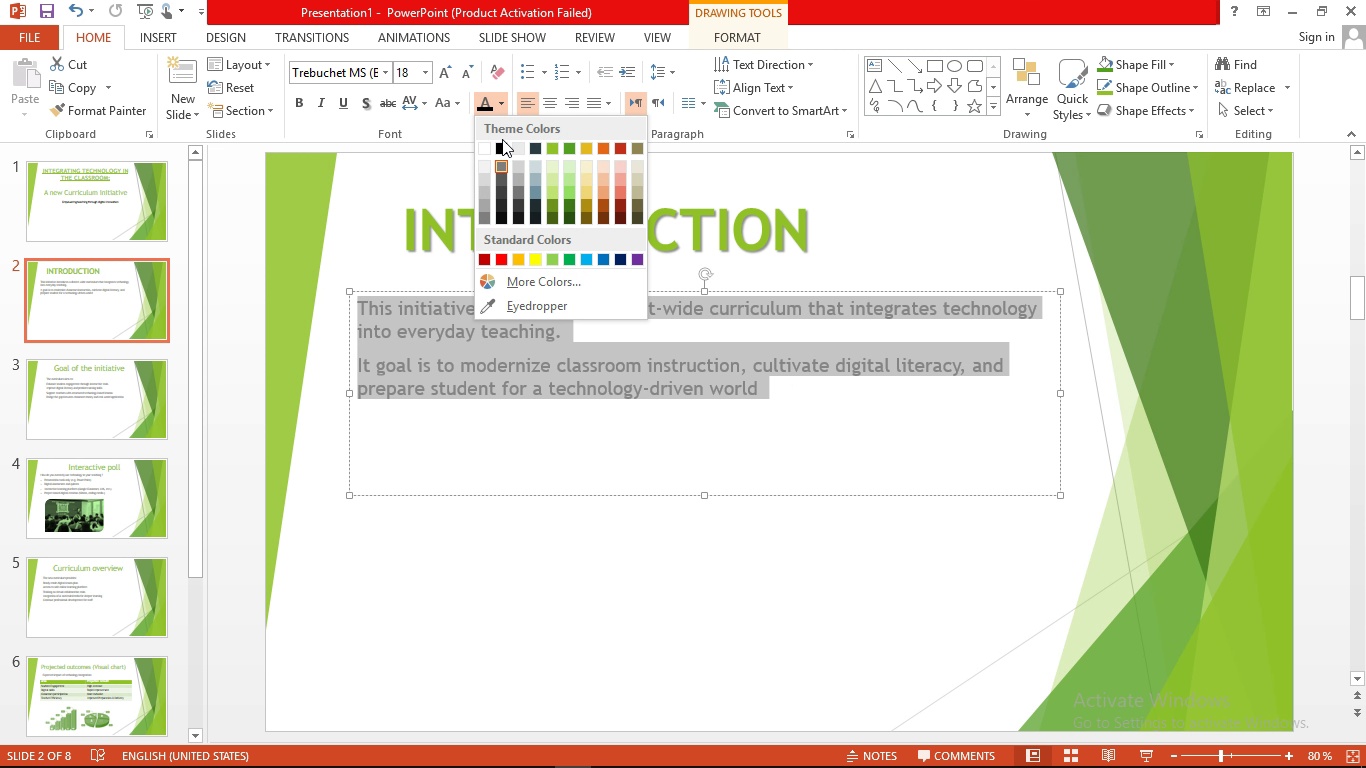 
left_click([502, 150])
 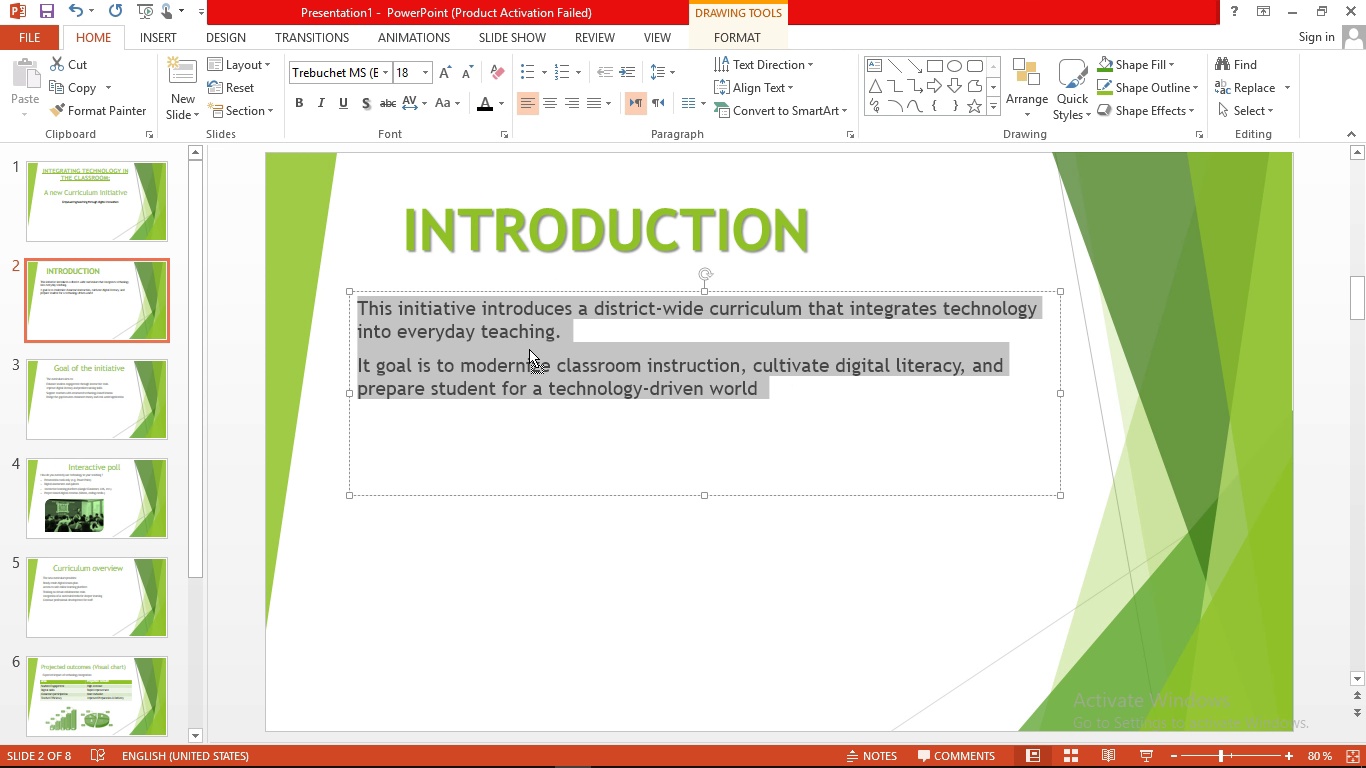 
left_click([529, 349])
 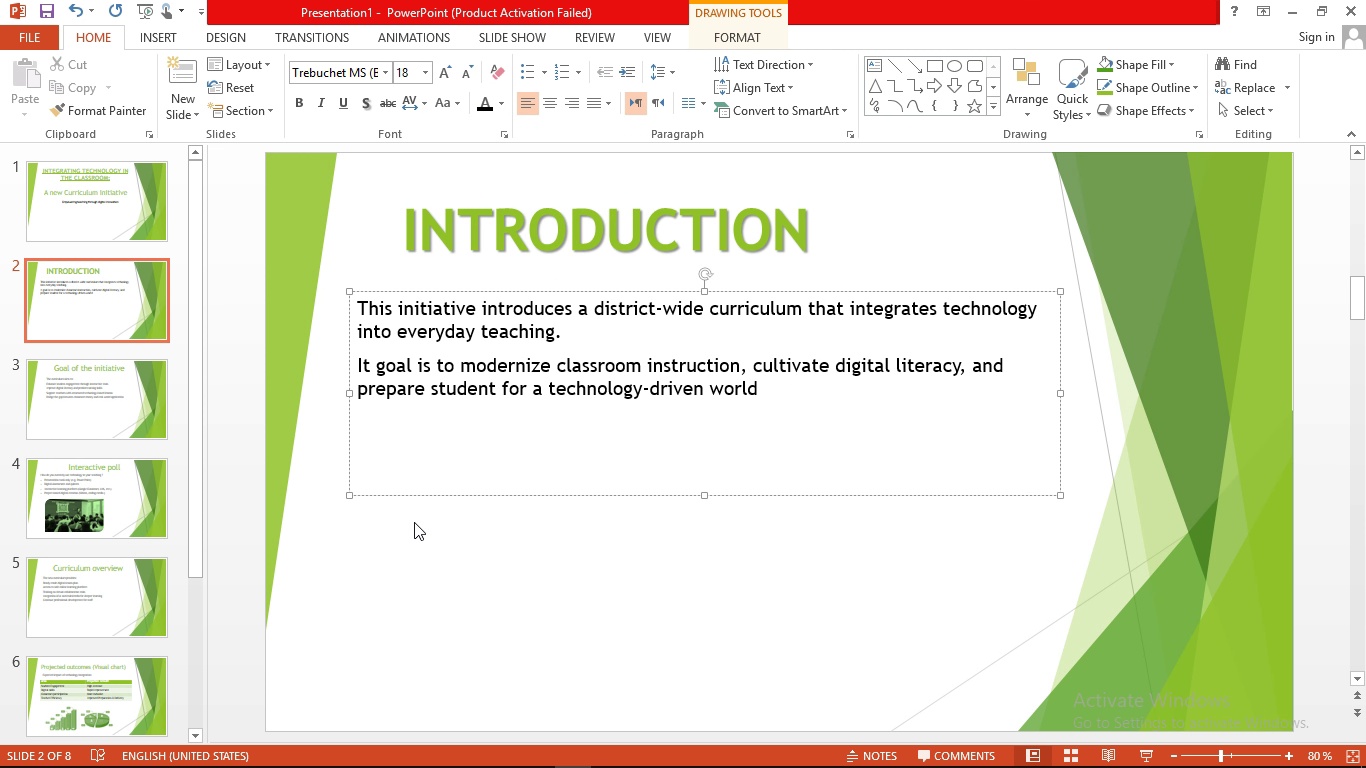 
left_click([430, 568])
 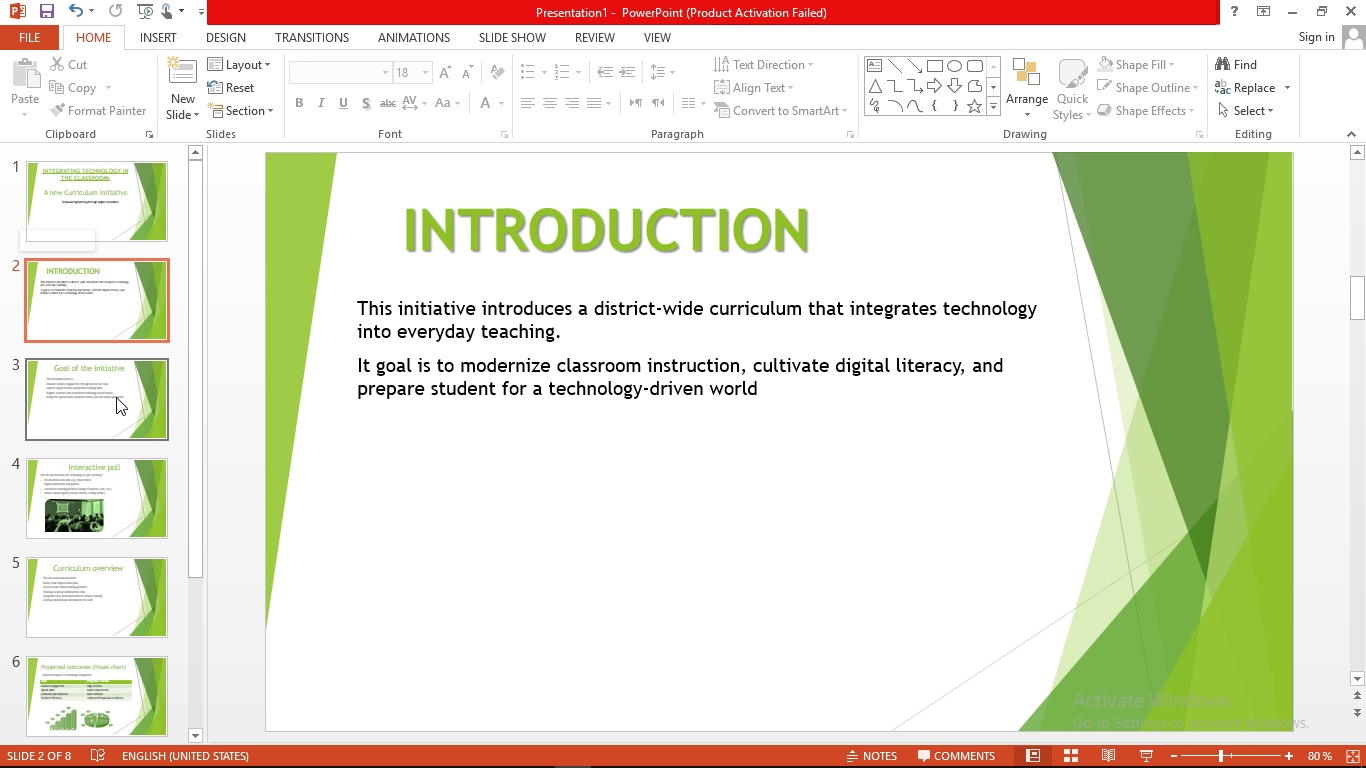 
left_click([116, 397])
 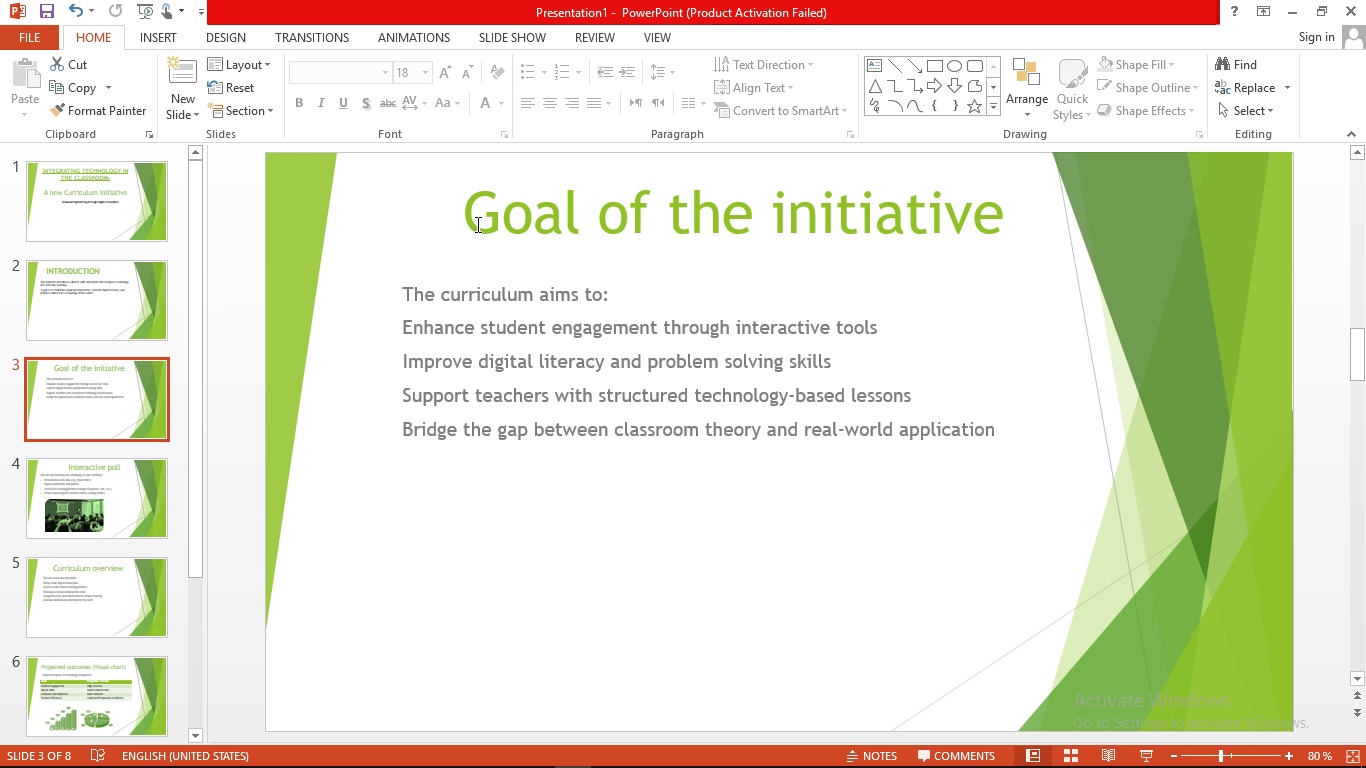 
left_click_drag(start_coordinate=[475, 219], to_coordinate=[976, 201])
 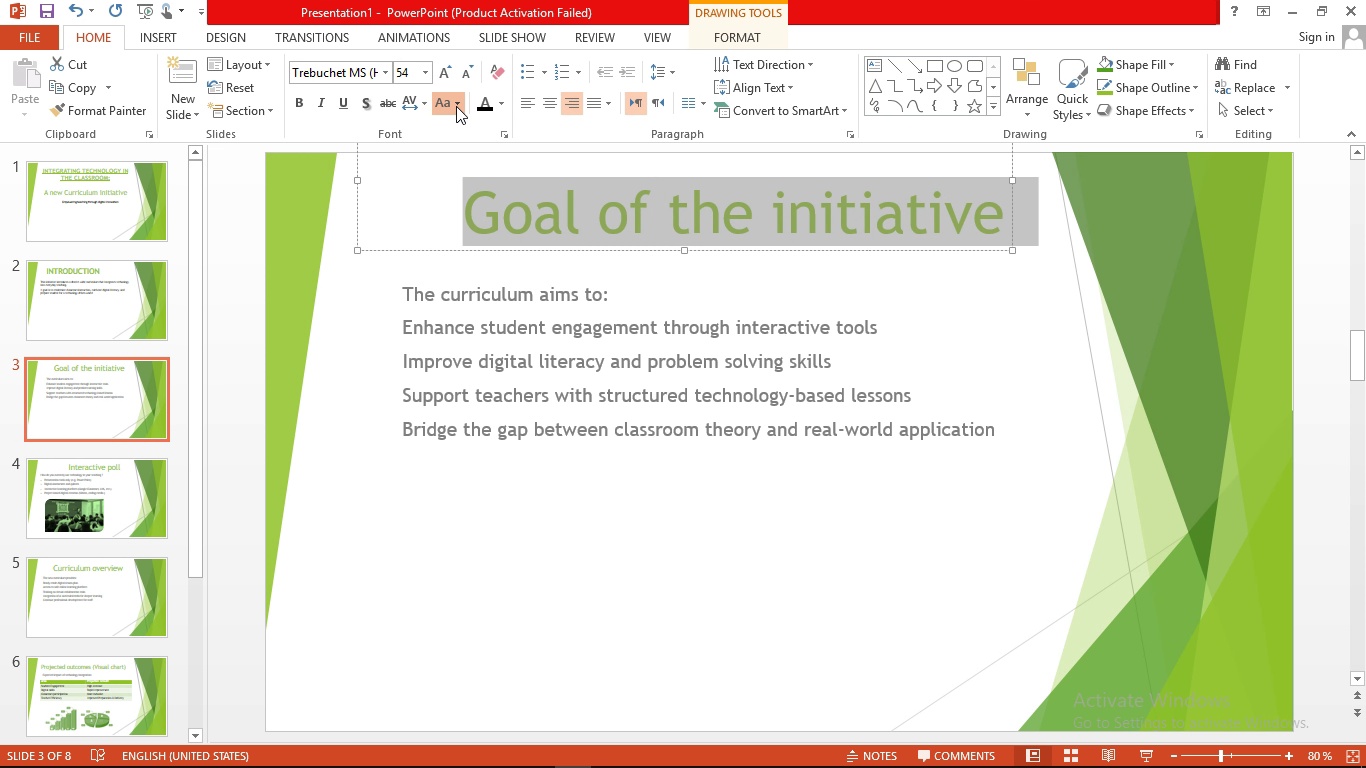 
left_click([456, 106])
 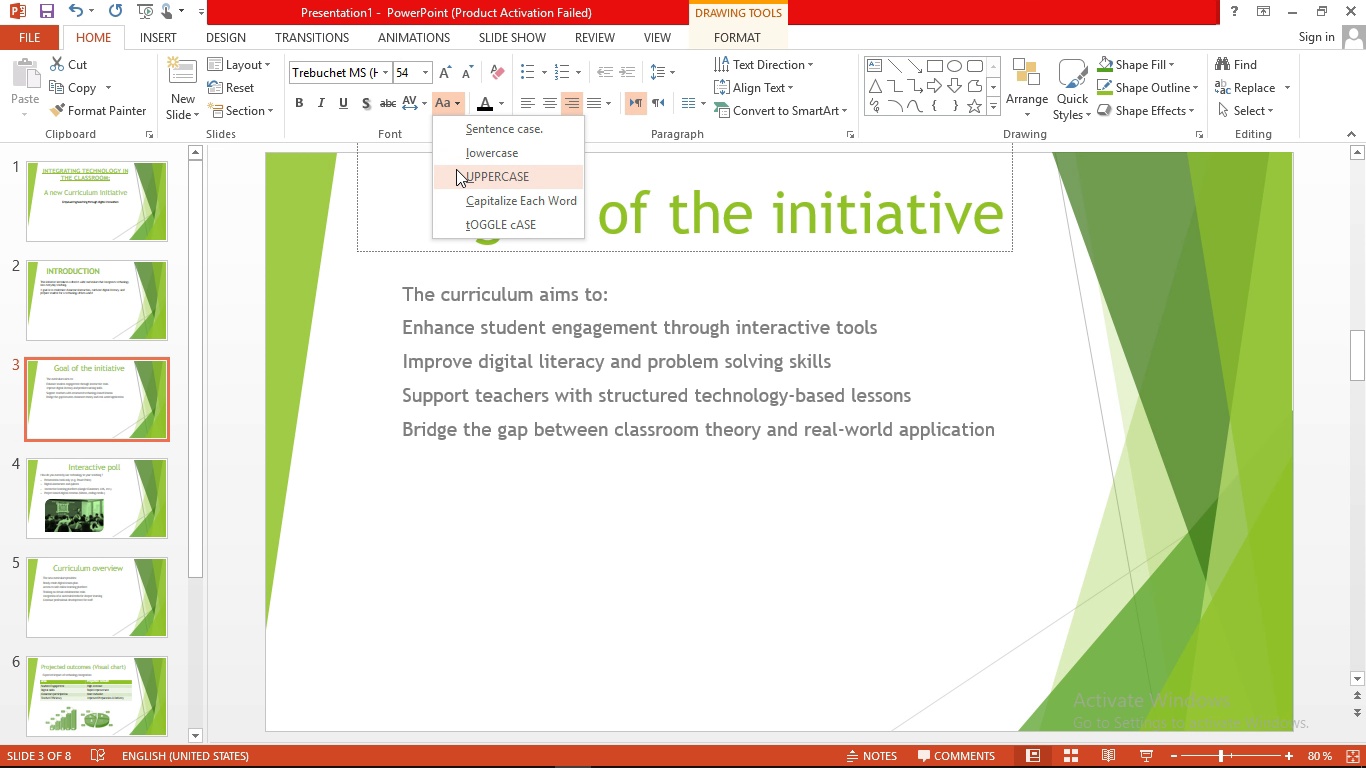 
left_click([456, 169])
 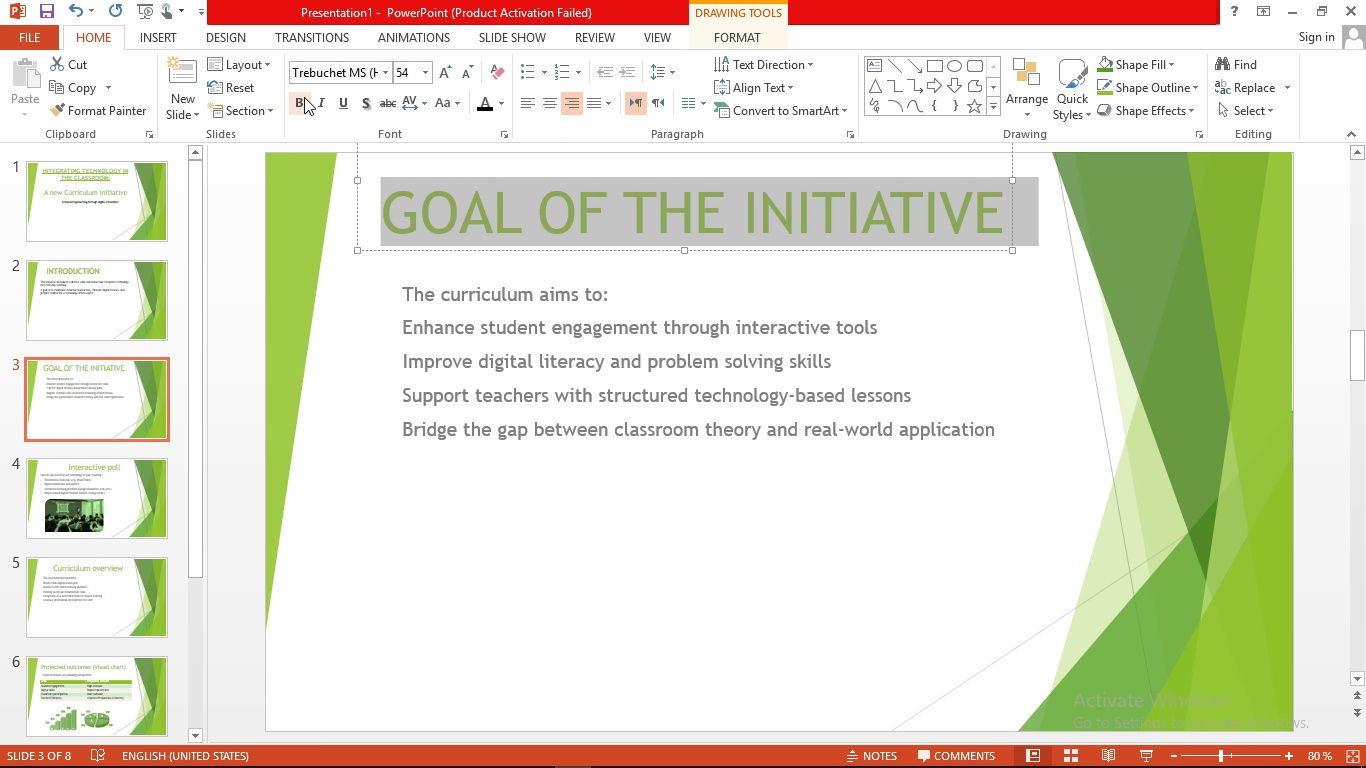 
left_click([304, 97])
 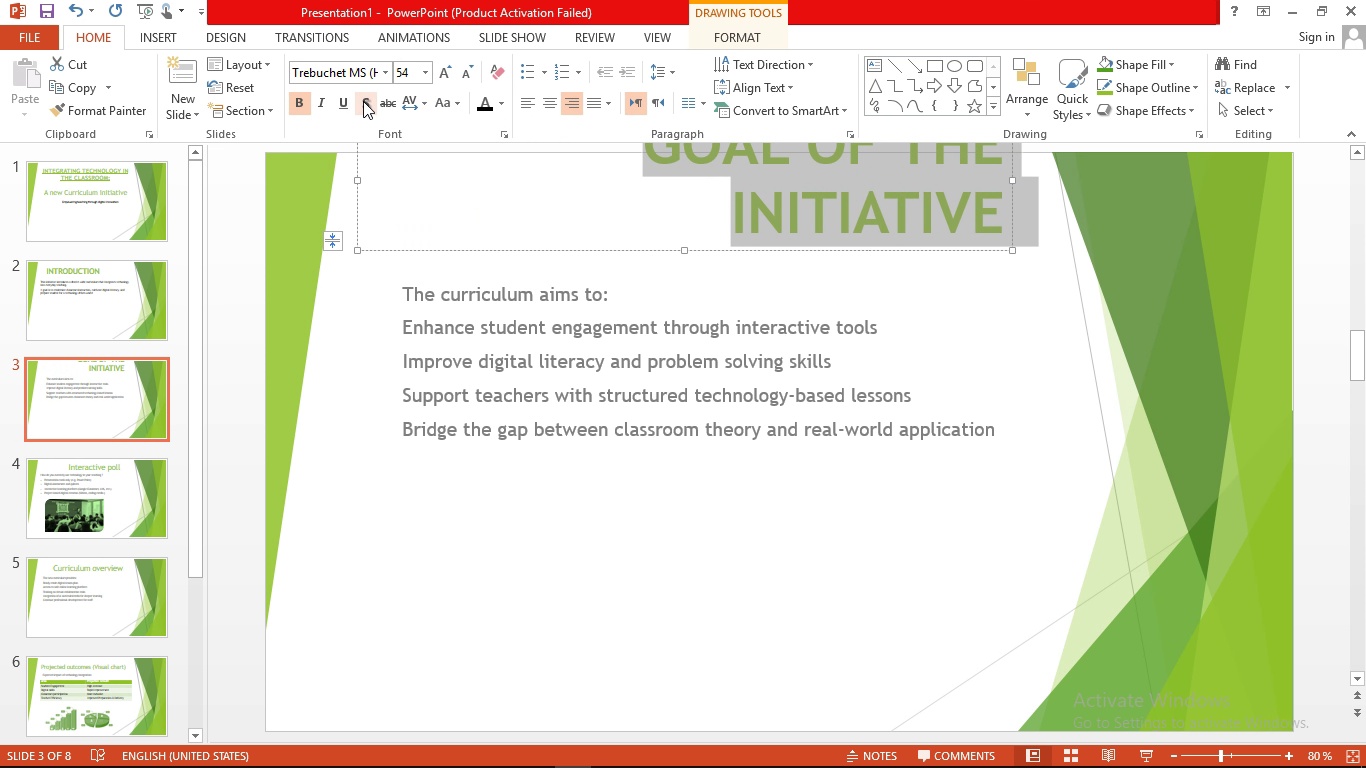 
left_click([363, 101])
 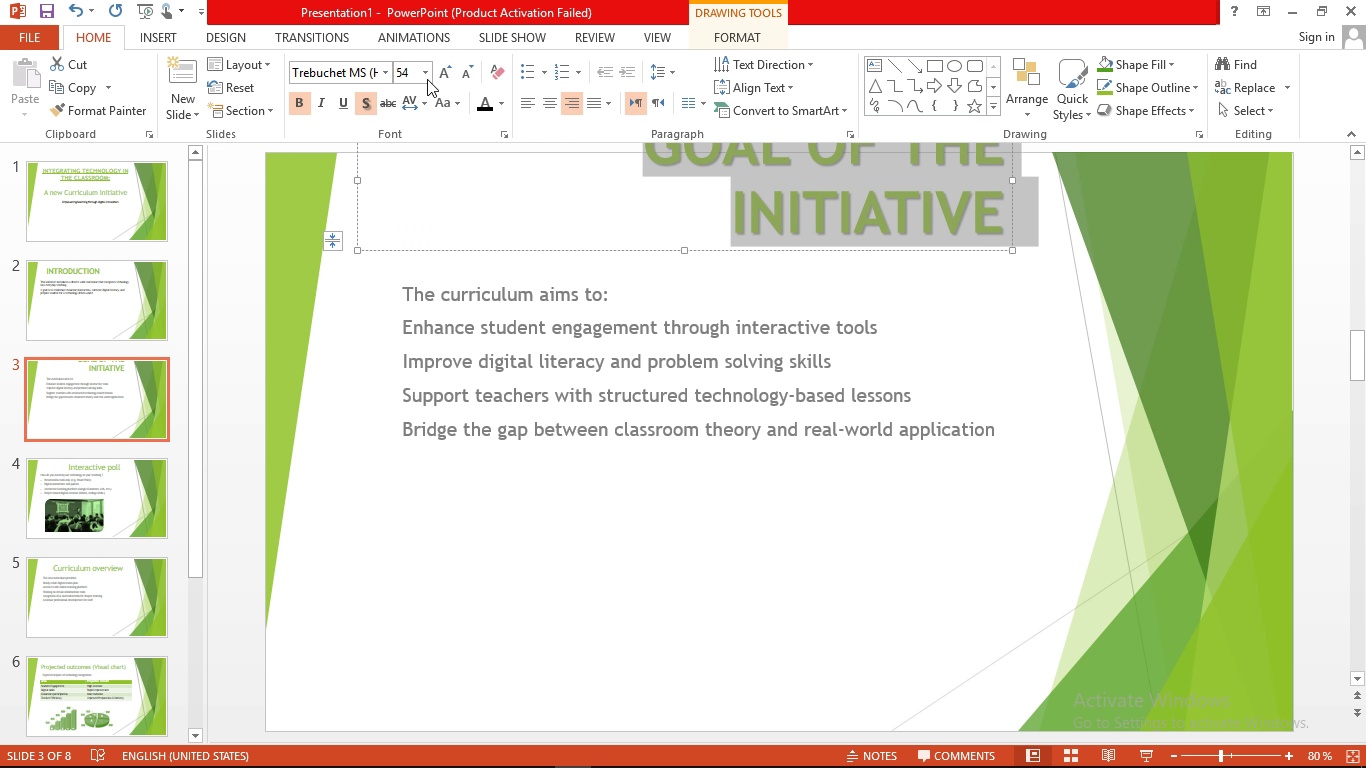 
left_click([427, 79])
 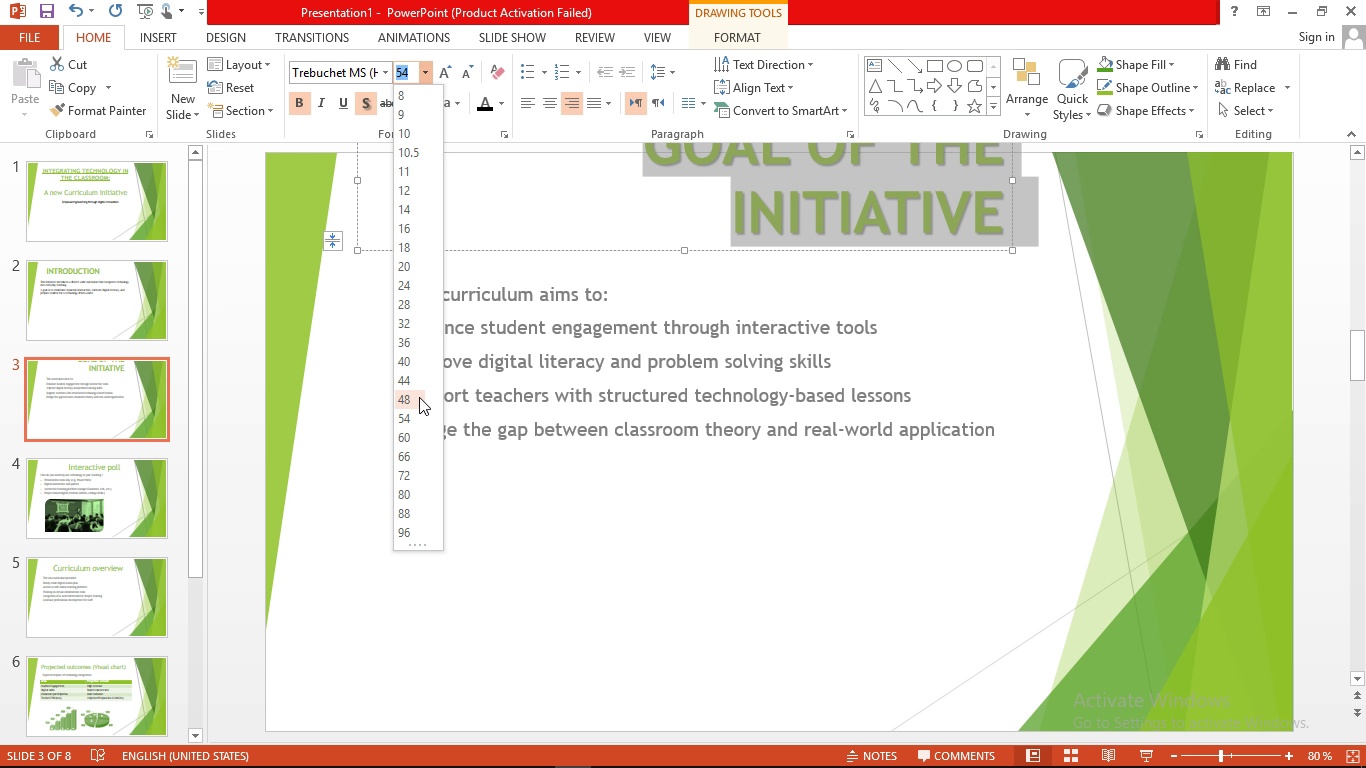 
left_click([419, 397])
 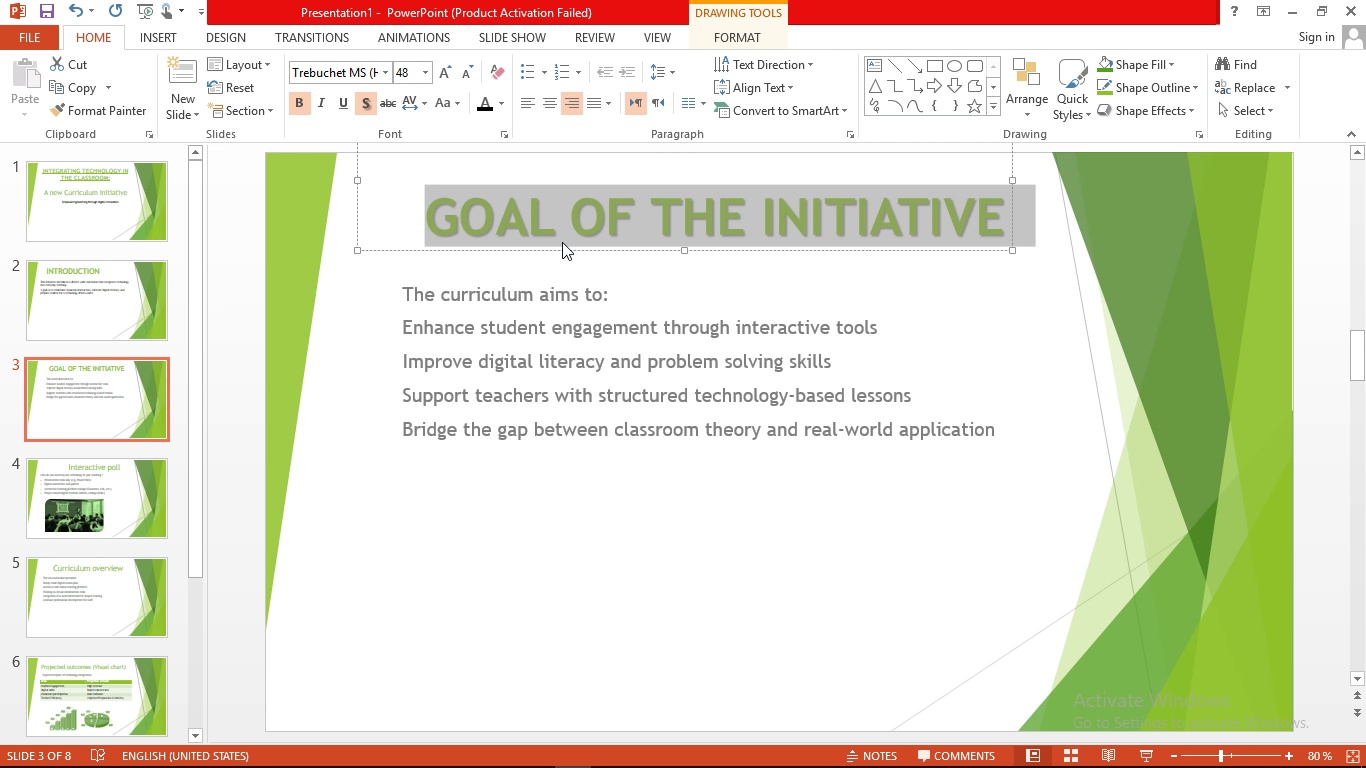 
left_click([562, 242])
 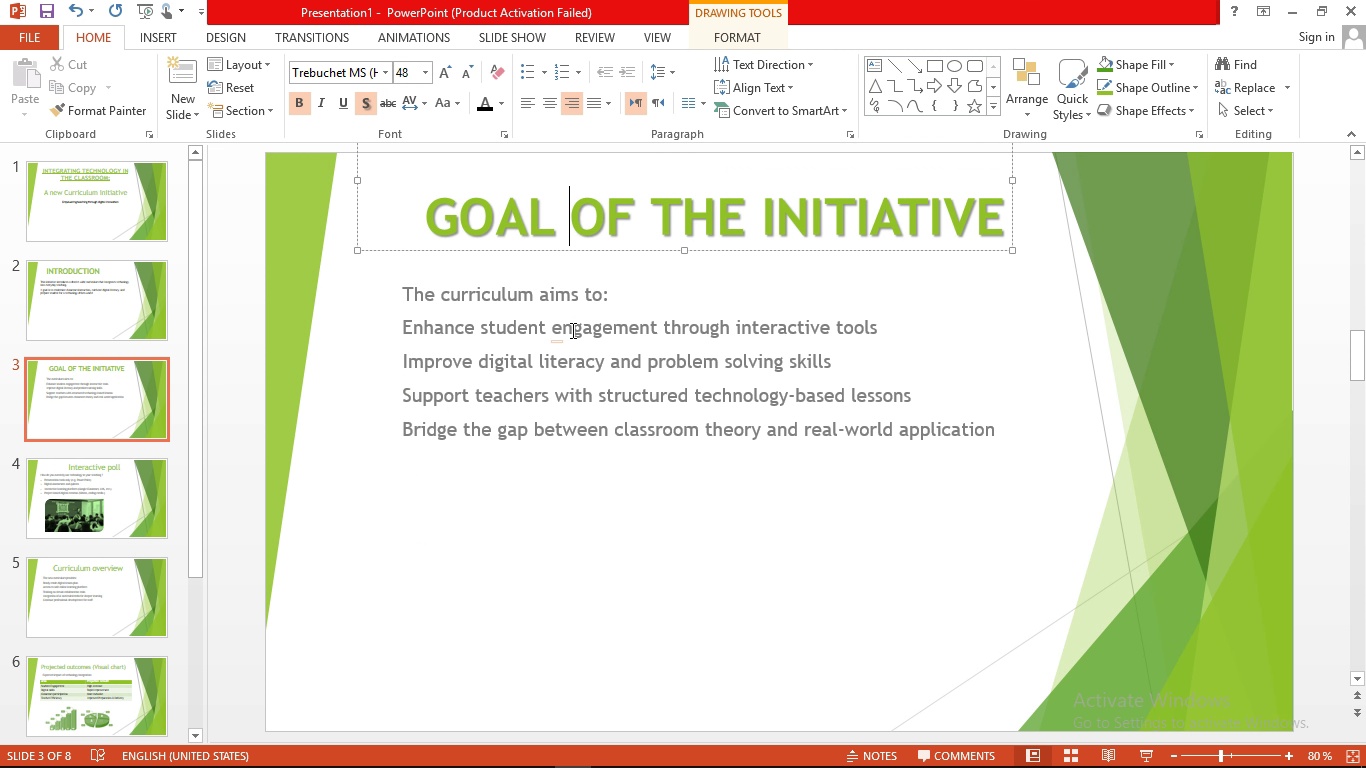 
left_click([571, 330])
 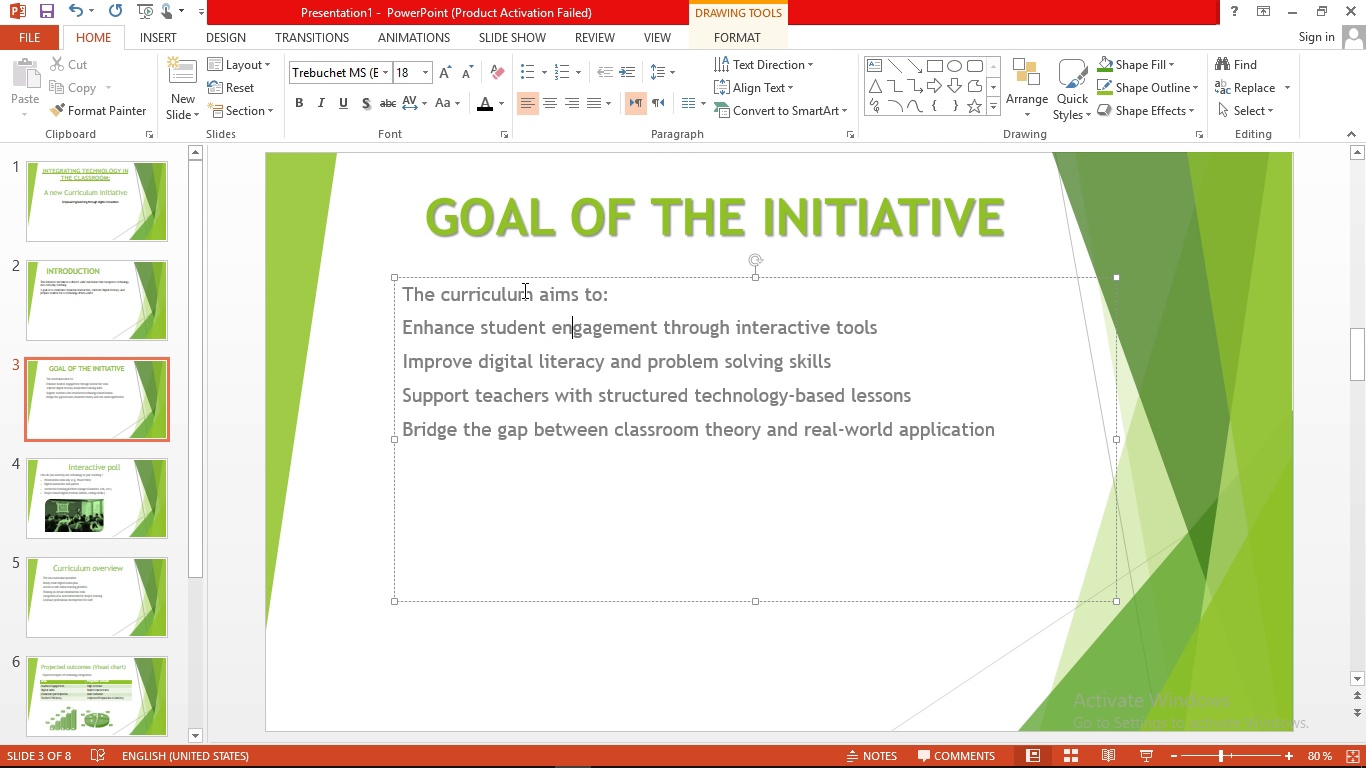 
left_click([602, 299])
 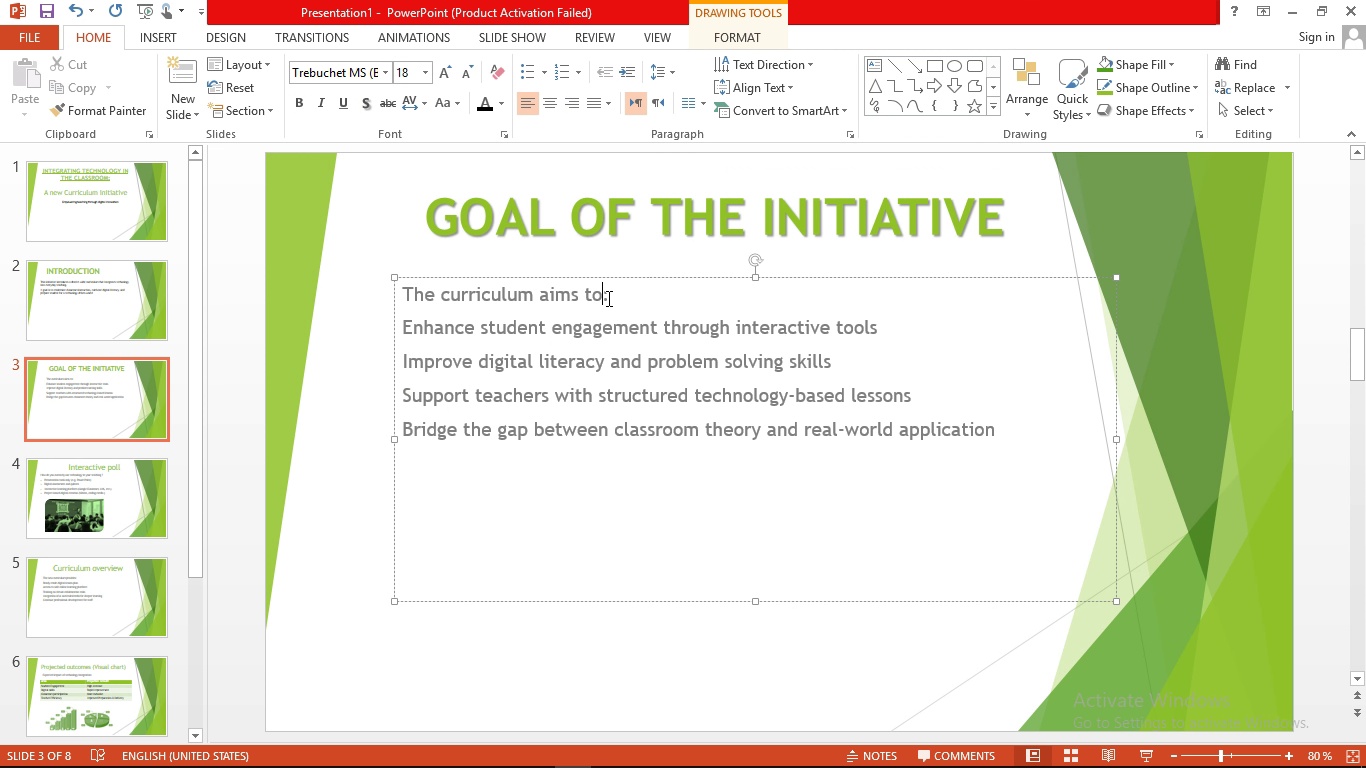 
left_click([607, 298])
 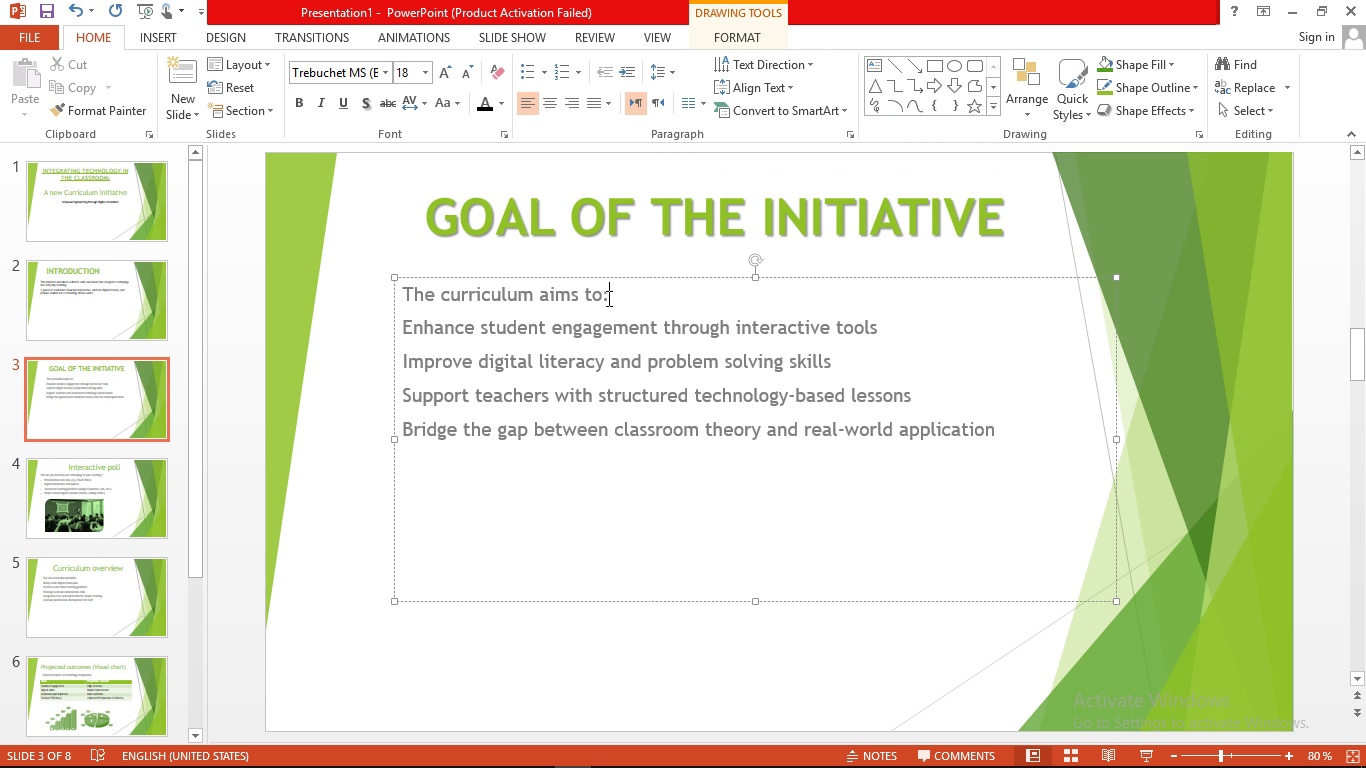 
key(Enter)
 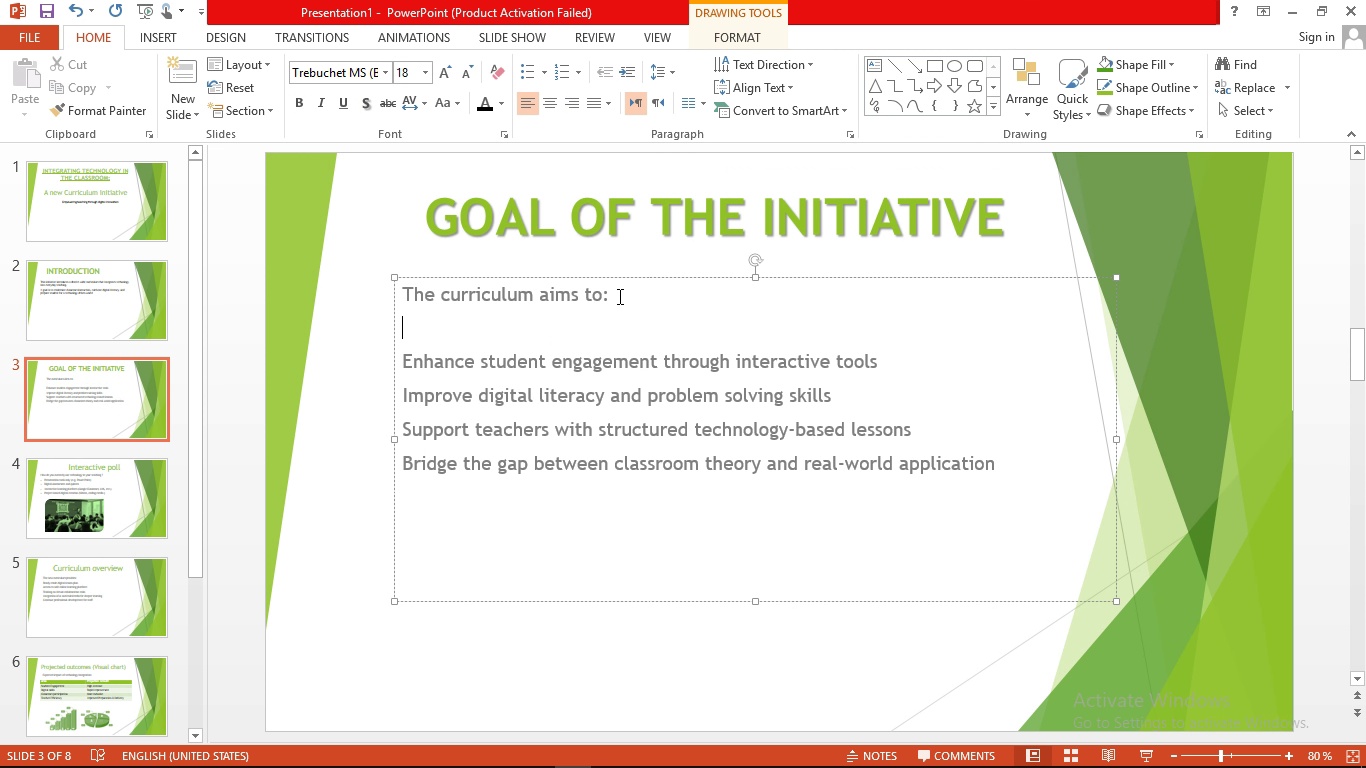 
left_click_drag(start_coordinate=[618, 296], to_coordinate=[368, 302])
 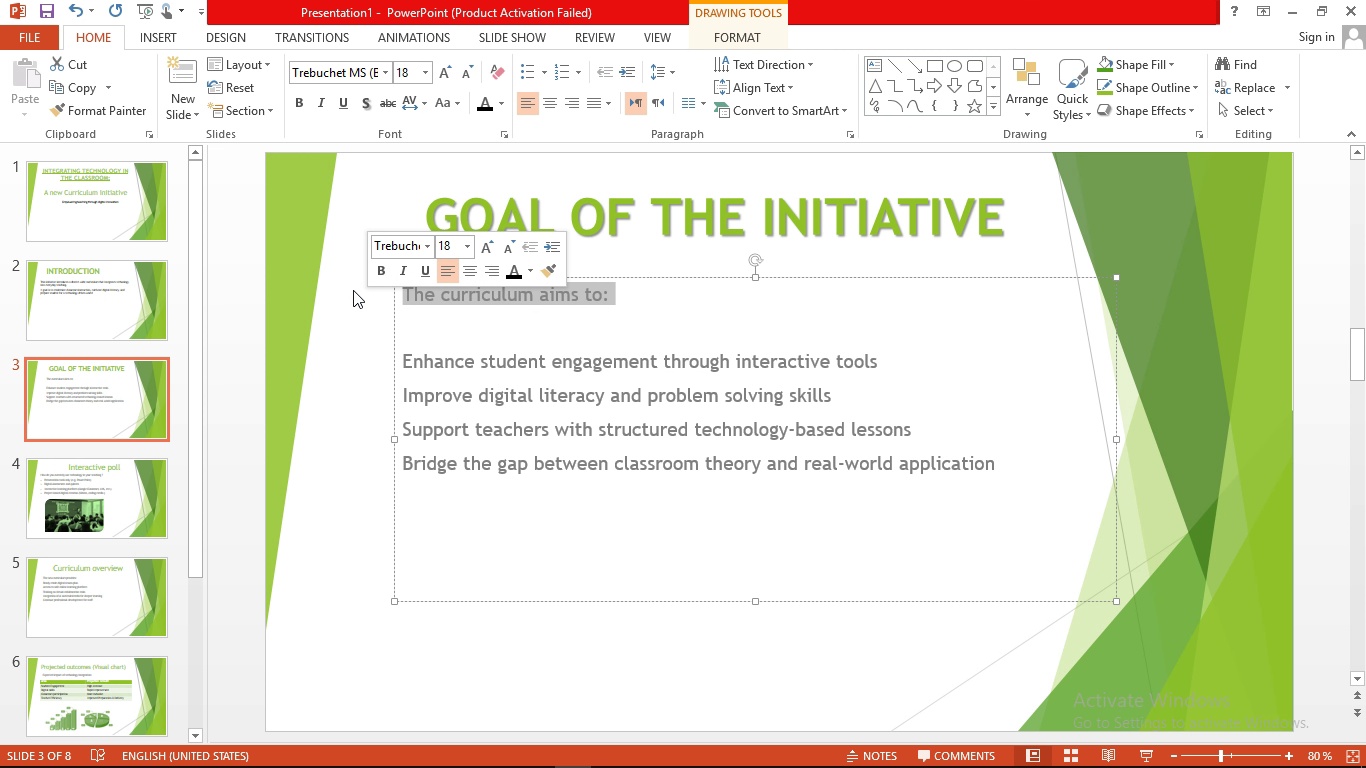 
wait(6.86)
 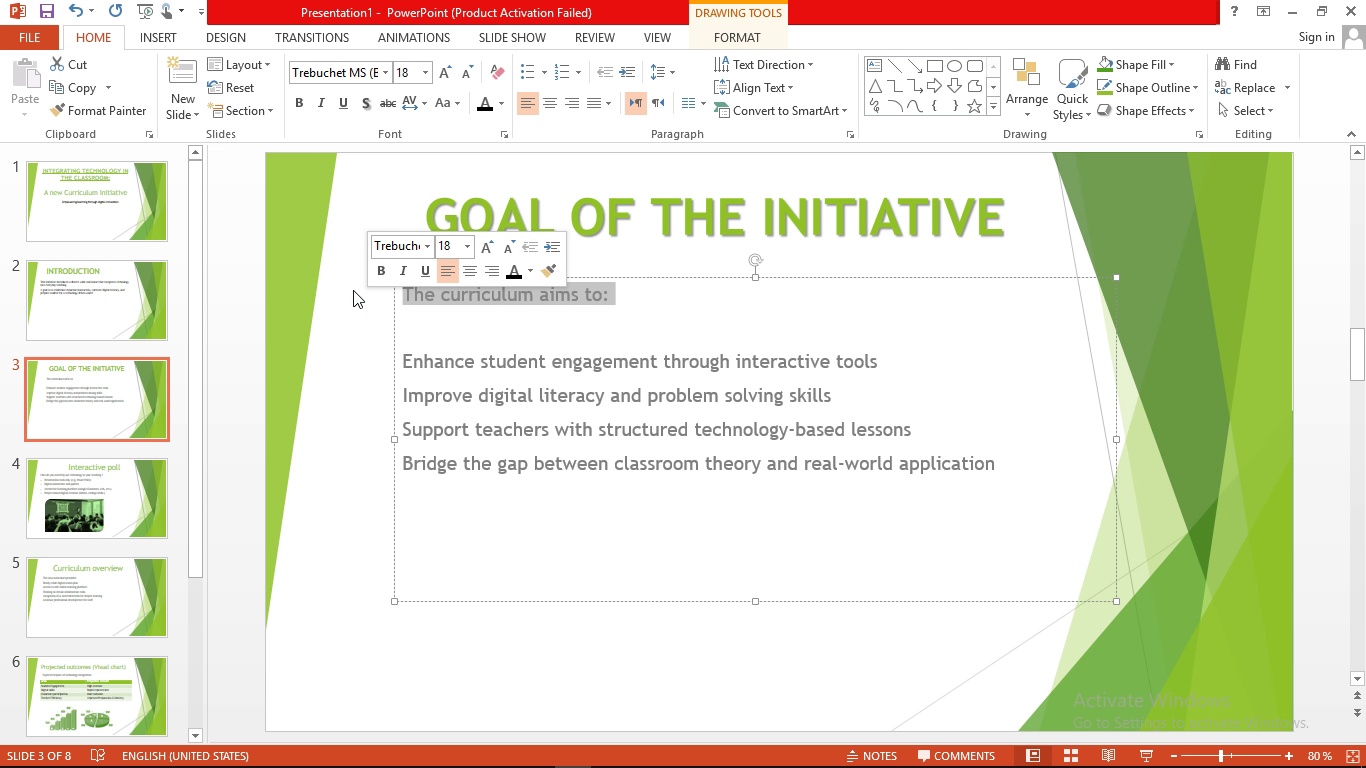 
left_click([368, 110])
 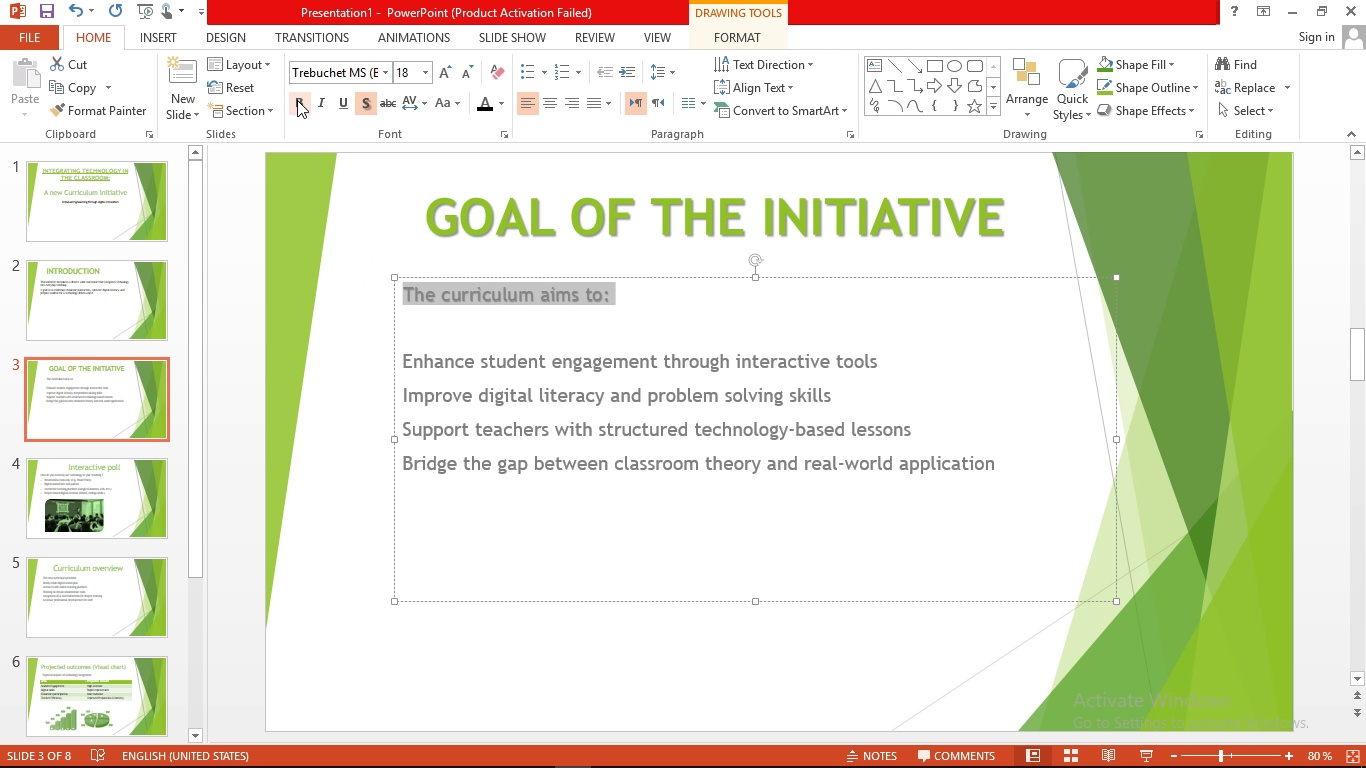 
left_click([297, 101])
 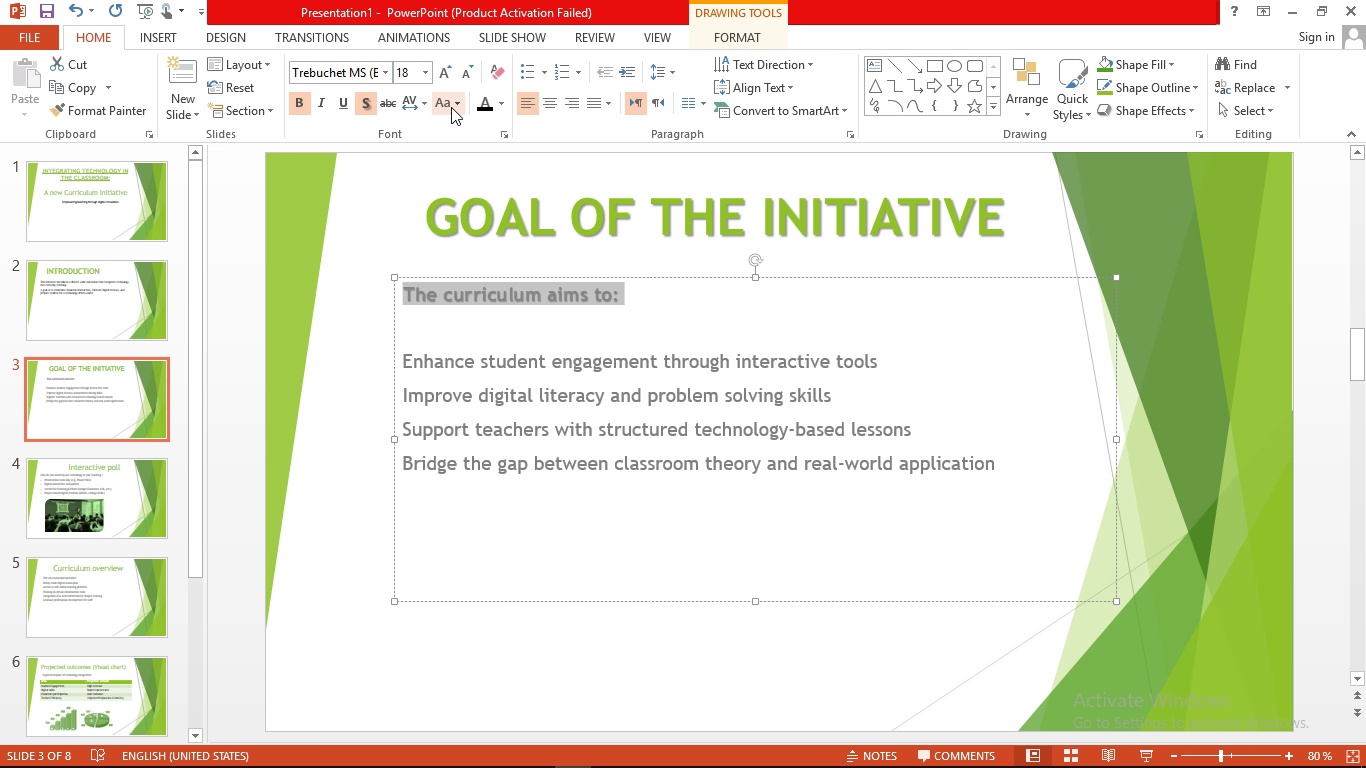 
left_click([445, 107])
 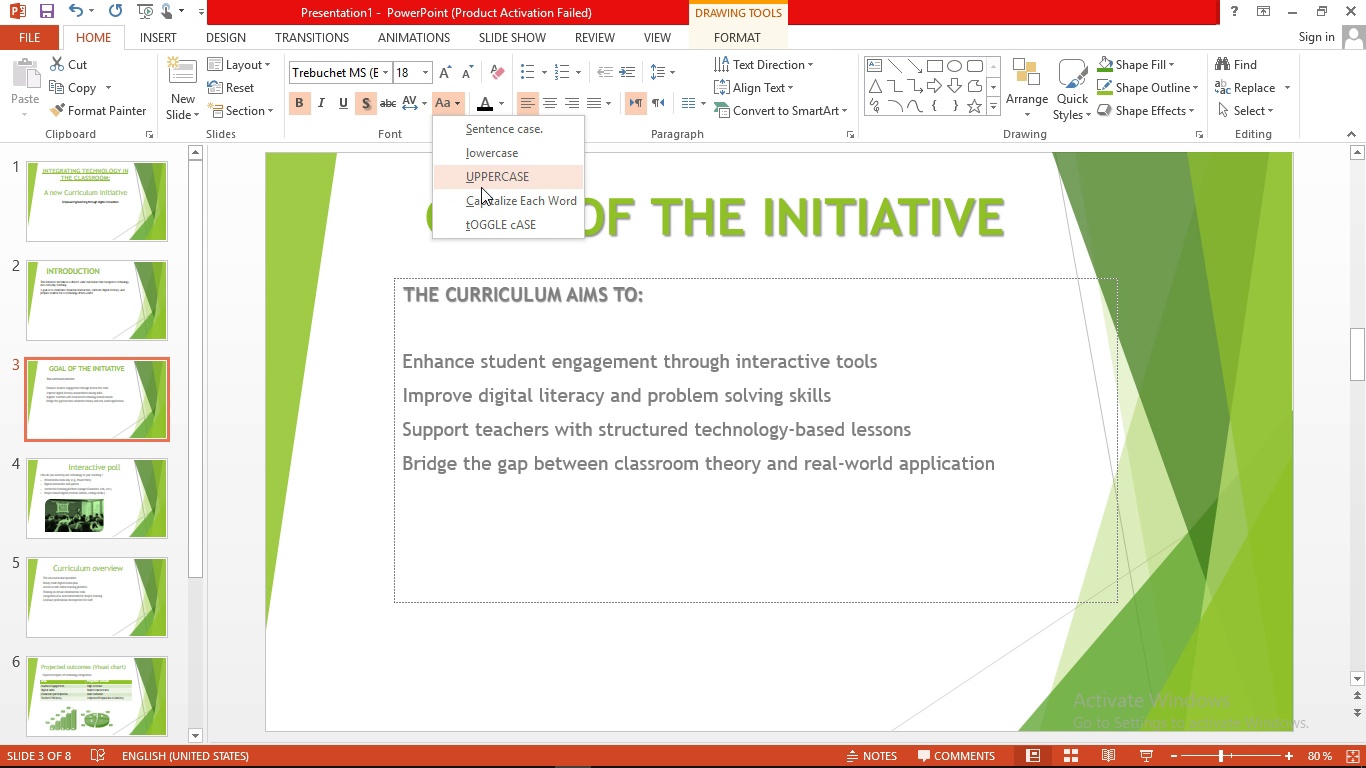 
left_click([481, 187])
 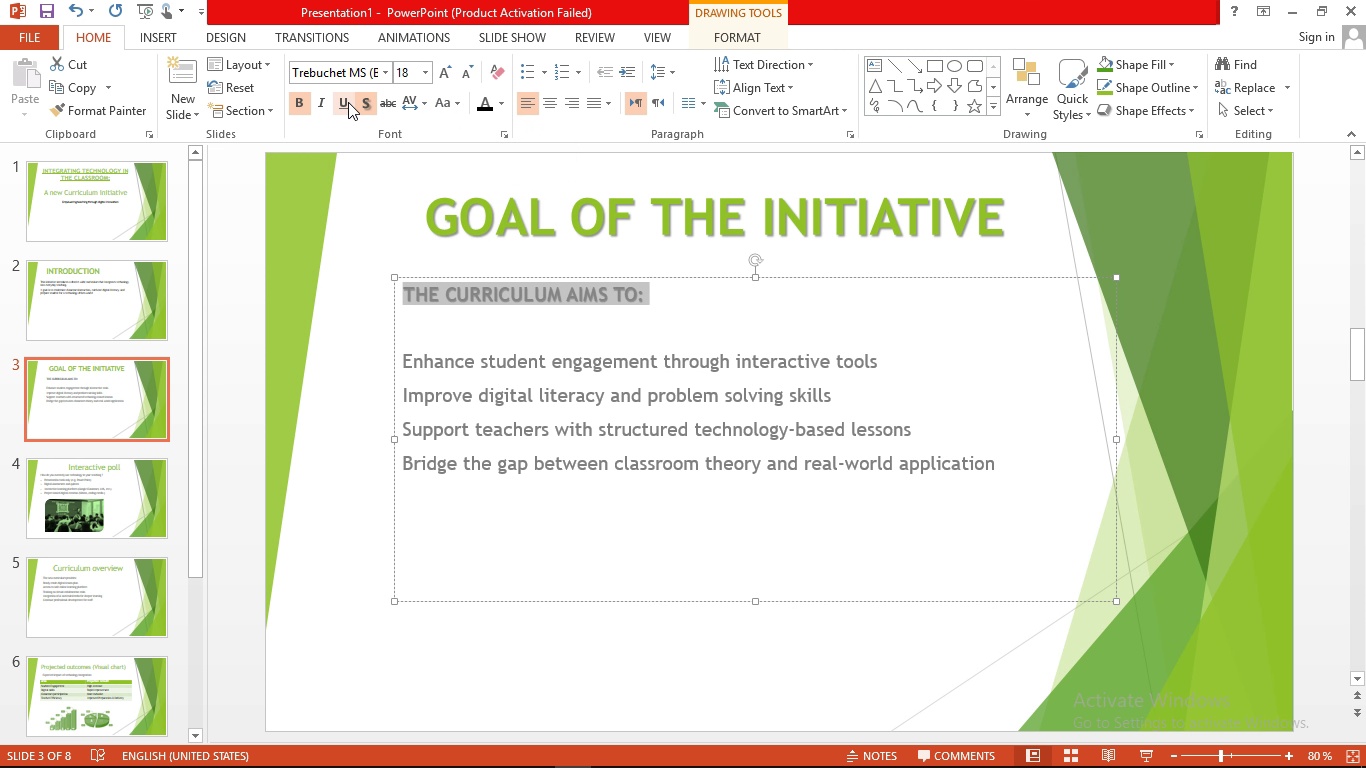 
left_click([348, 102])
 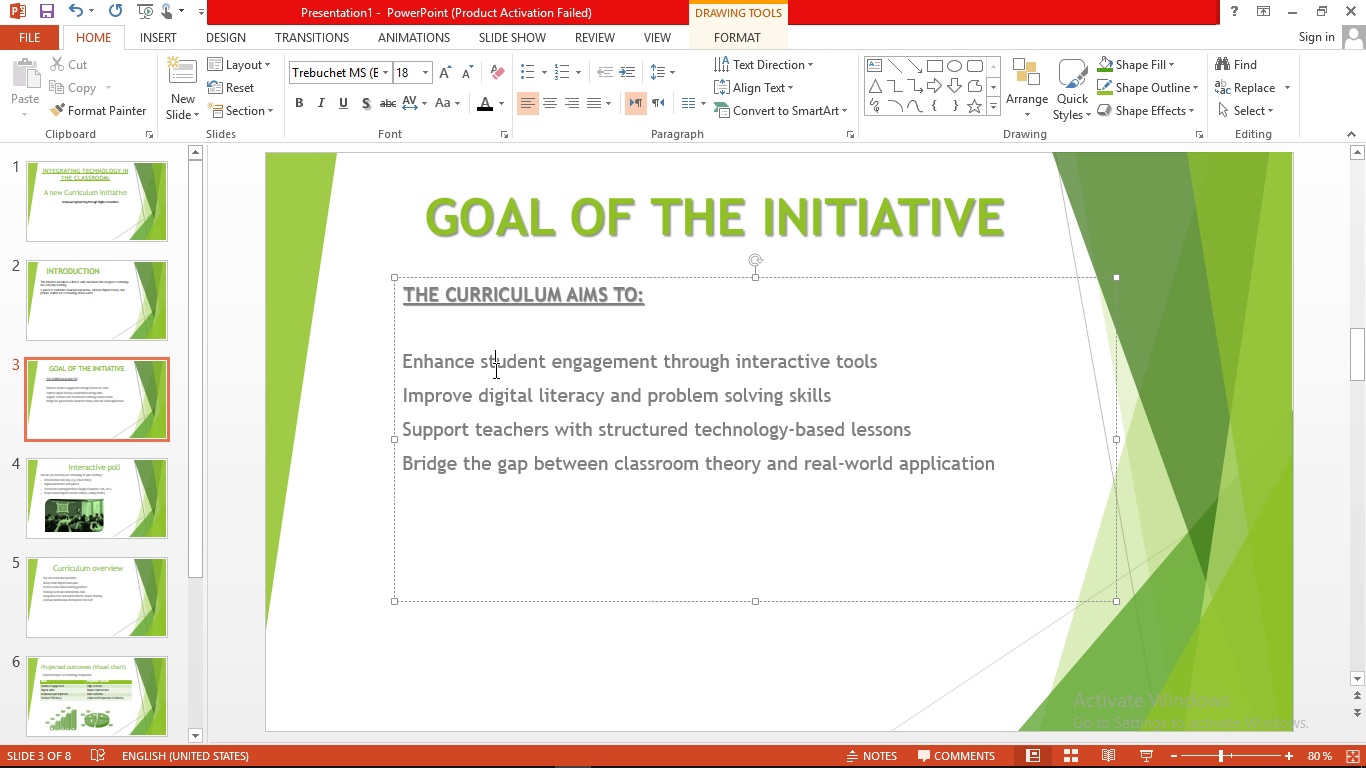 
left_click([494, 370])
 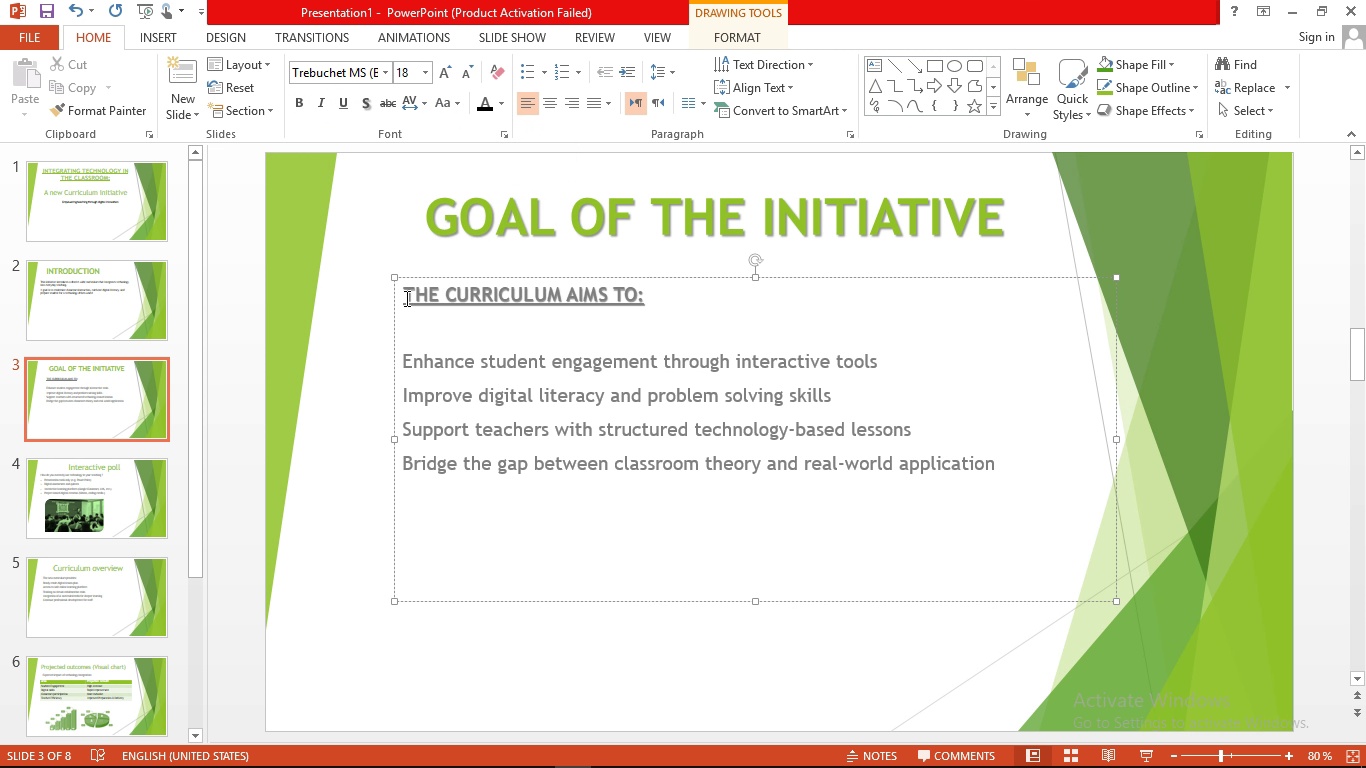 
left_click_drag(start_coordinate=[405, 298], to_coordinate=[1194, 452])
 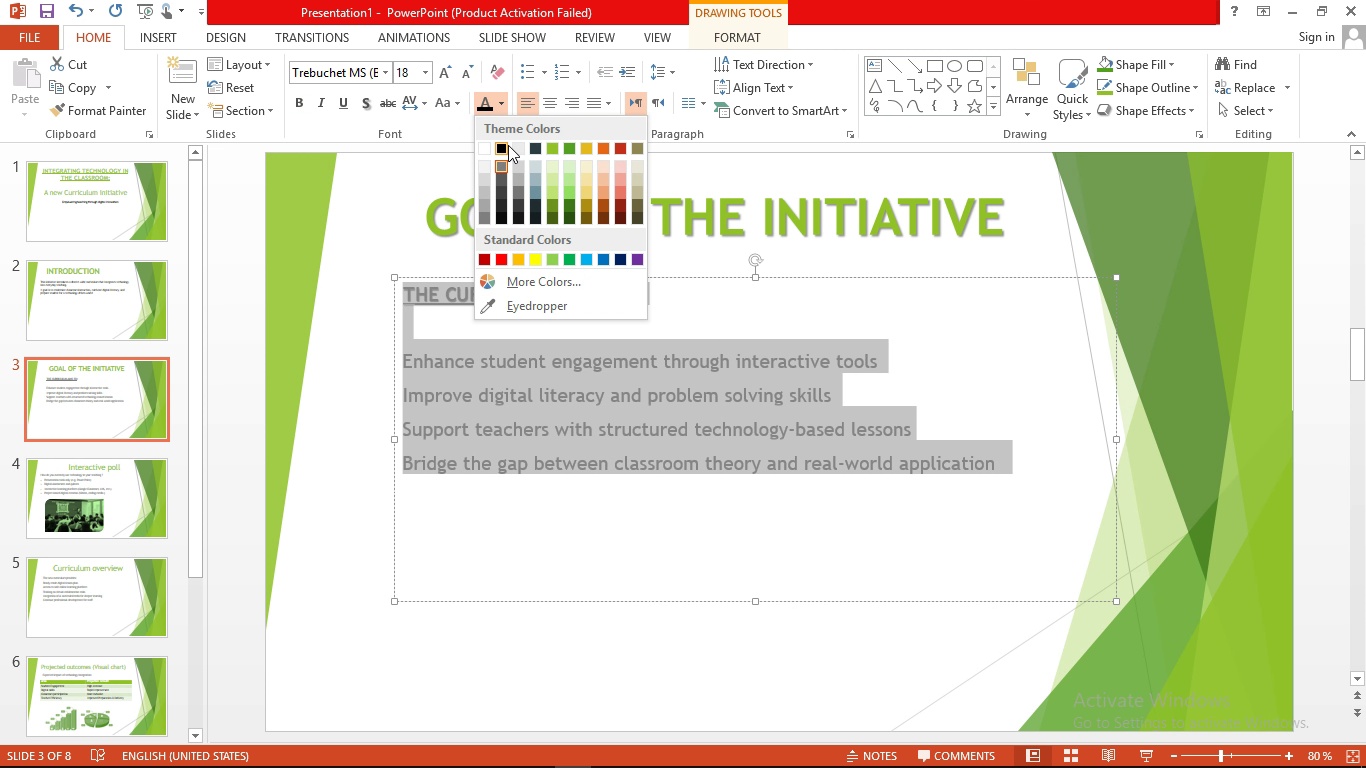 
left_click([507, 145])
 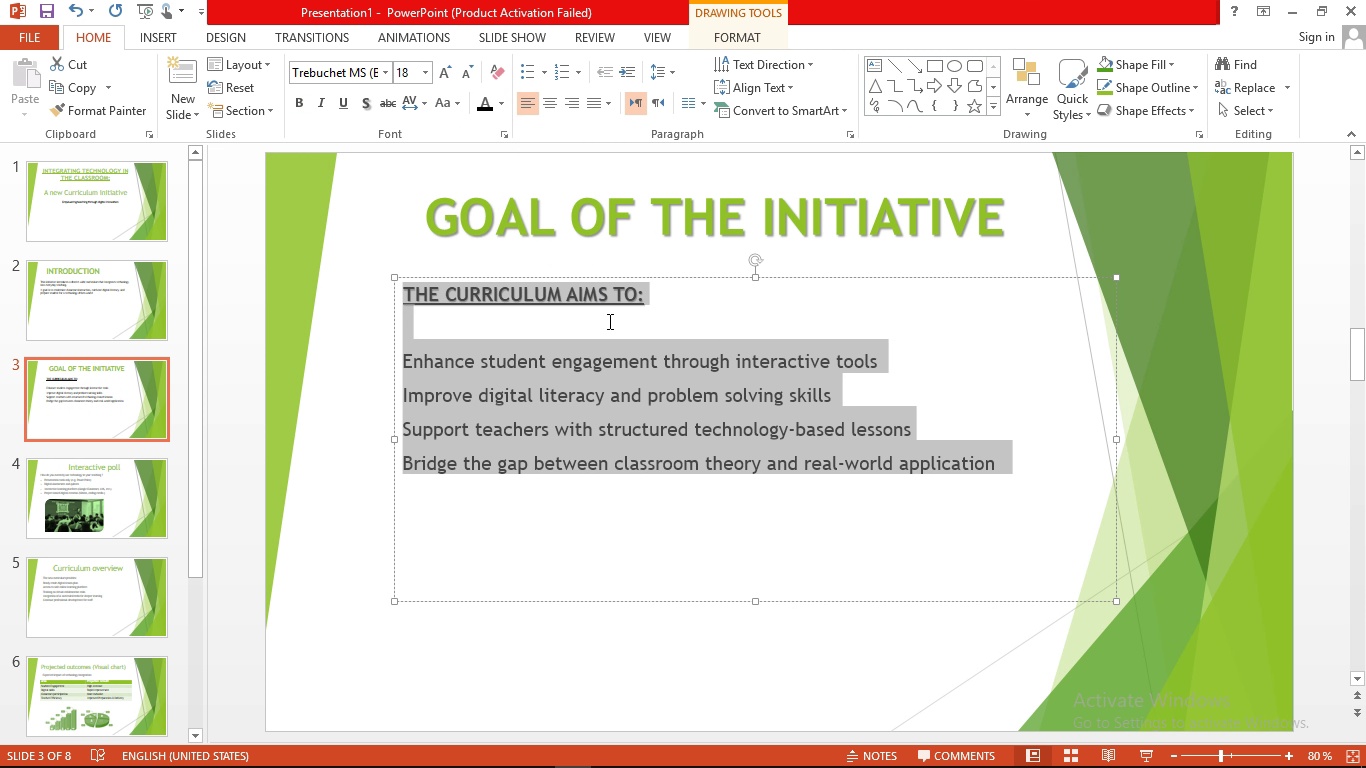 
mouse_move([600, 324])
 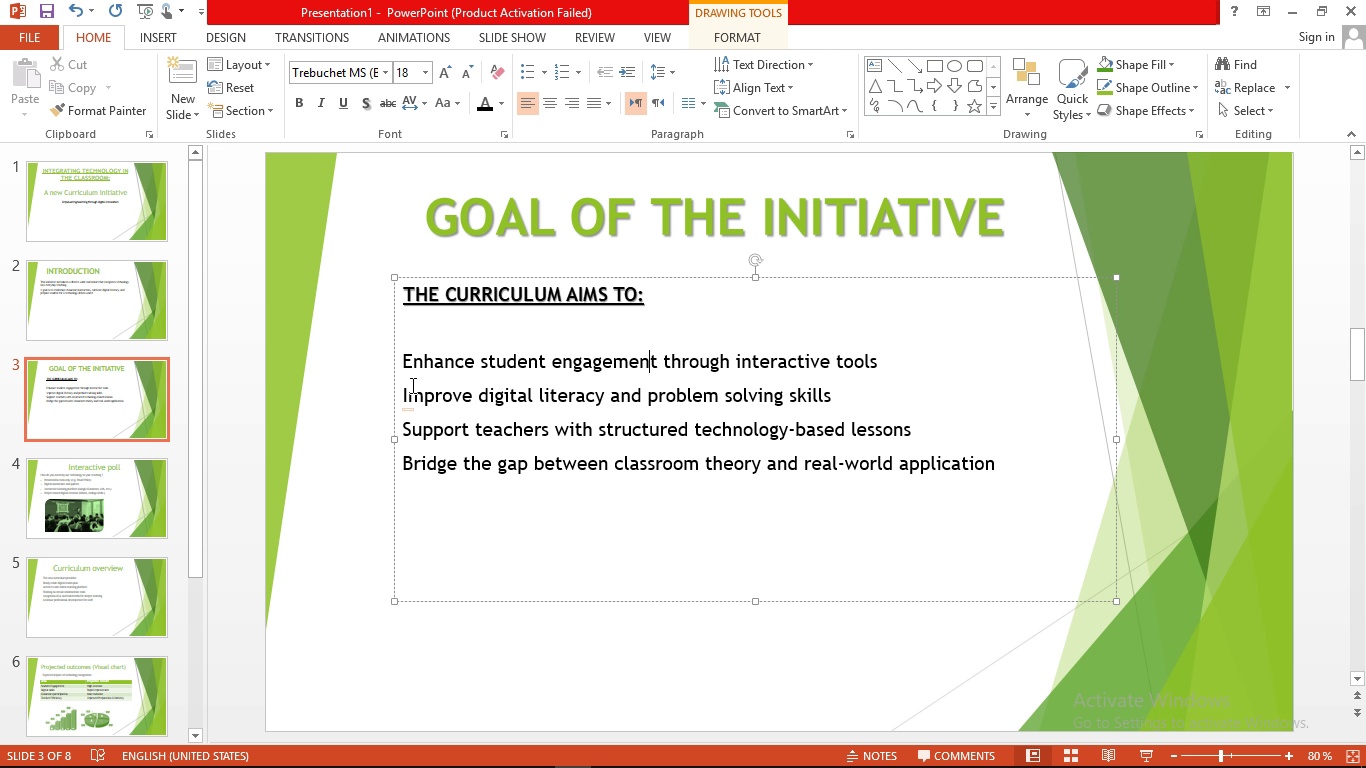 
left_click_drag(start_coordinate=[400, 364], to_coordinate=[1077, 475])
 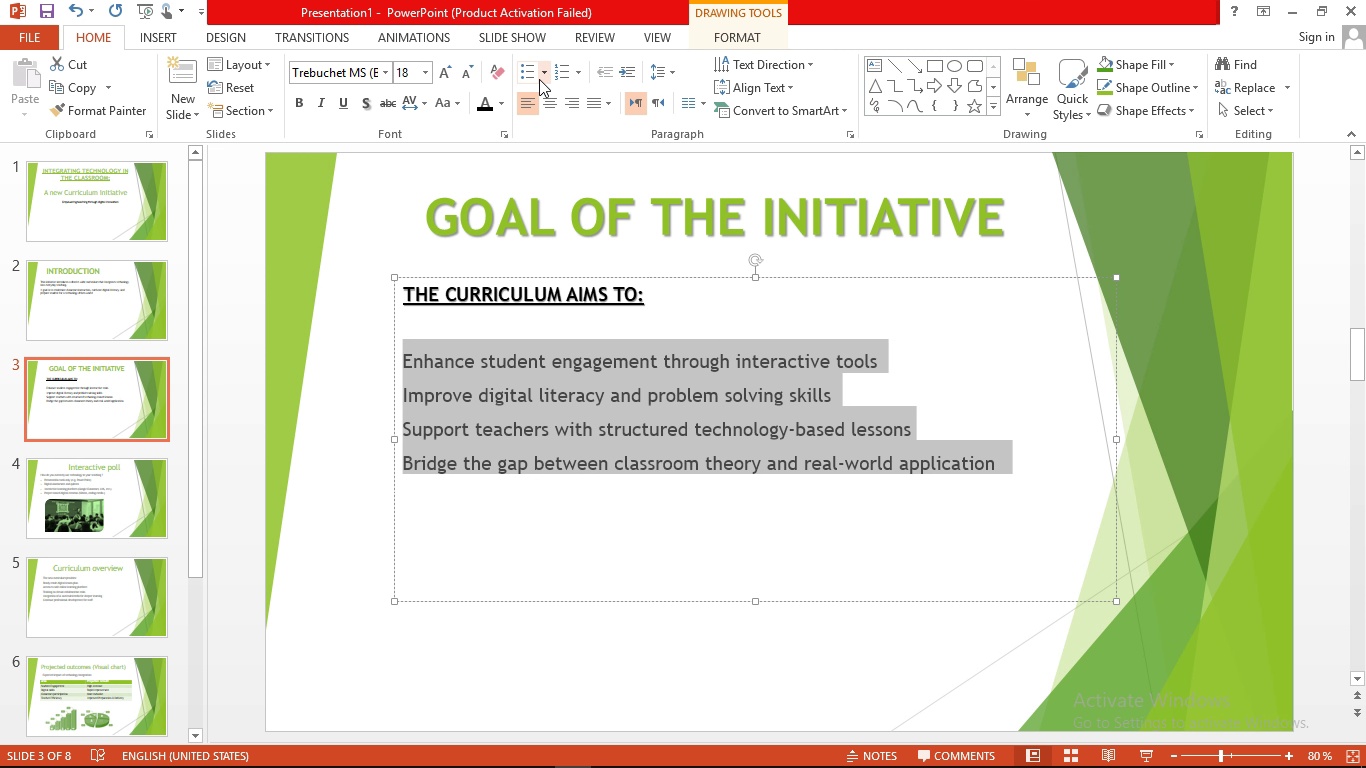 
left_click([539, 79])
 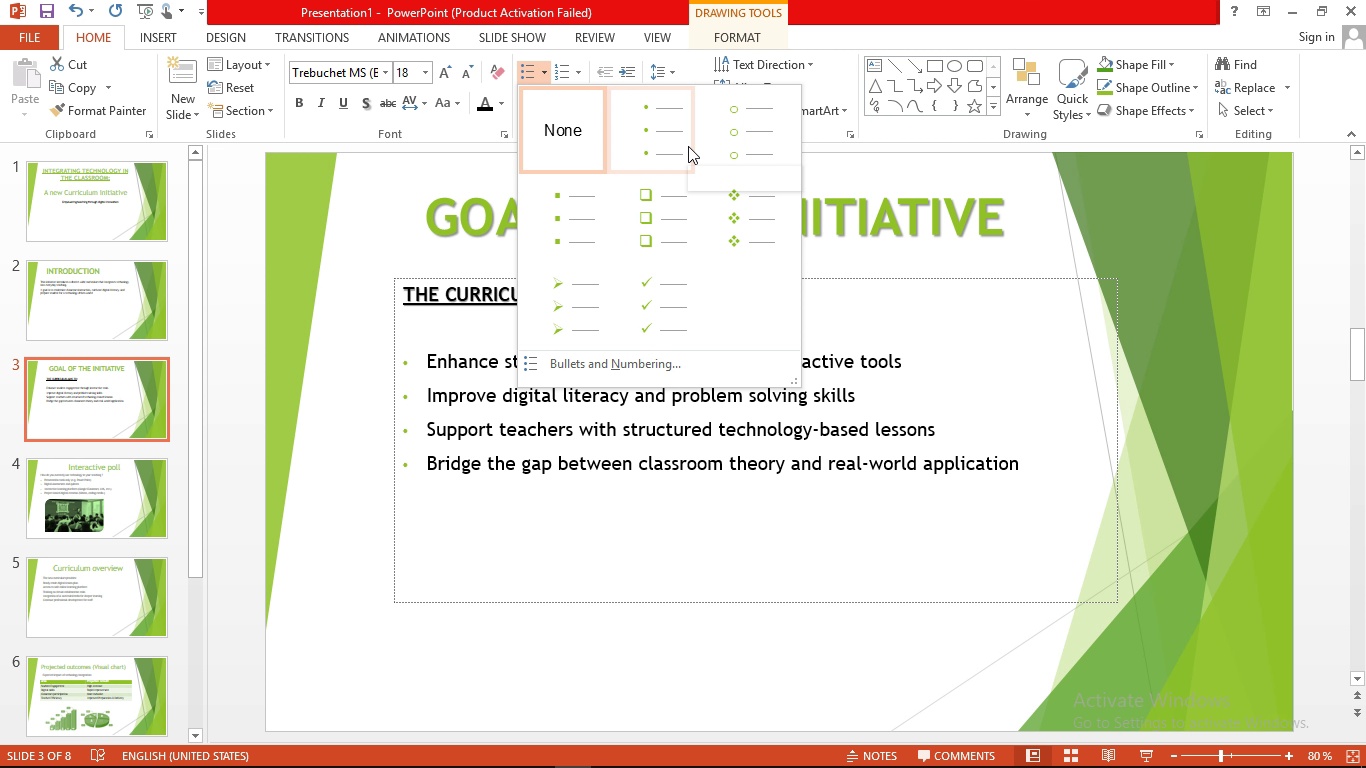 
wait(5.16)
 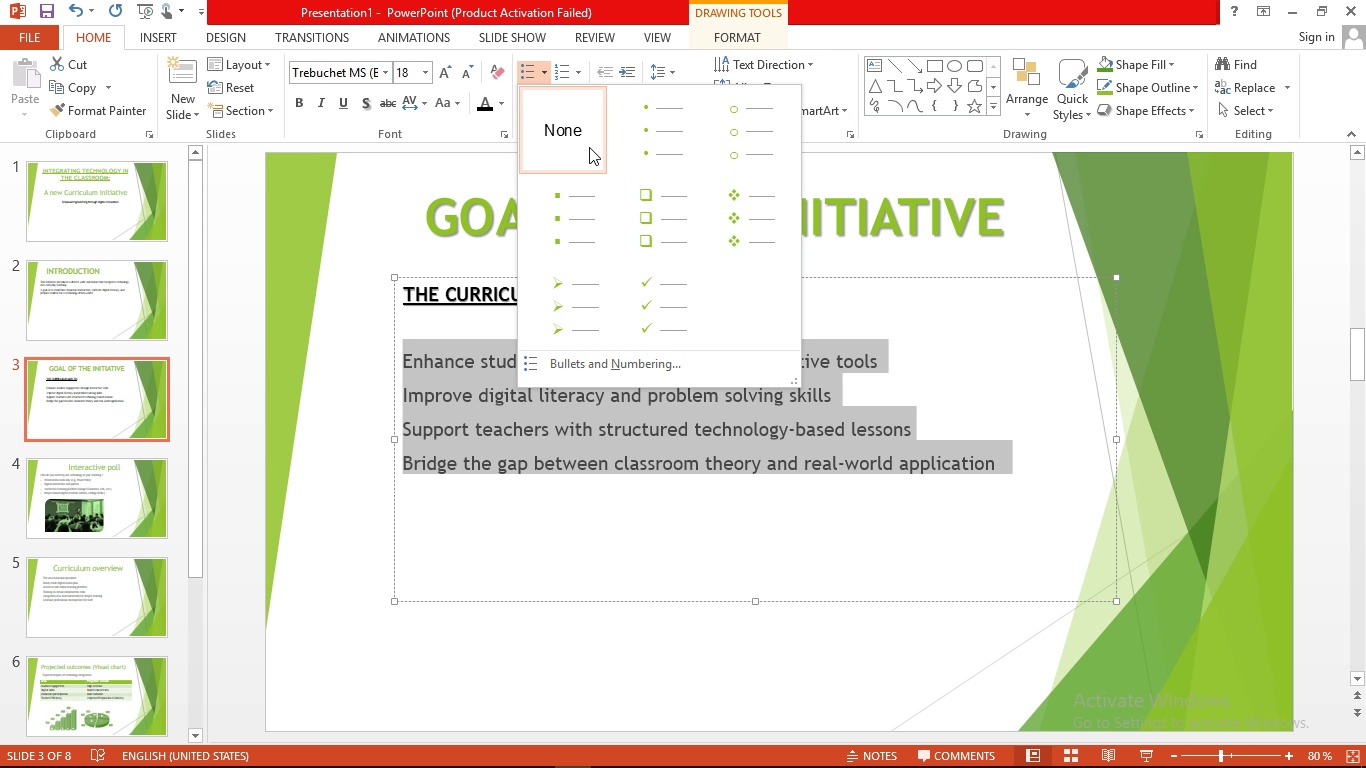 
left_click([661, 184])
 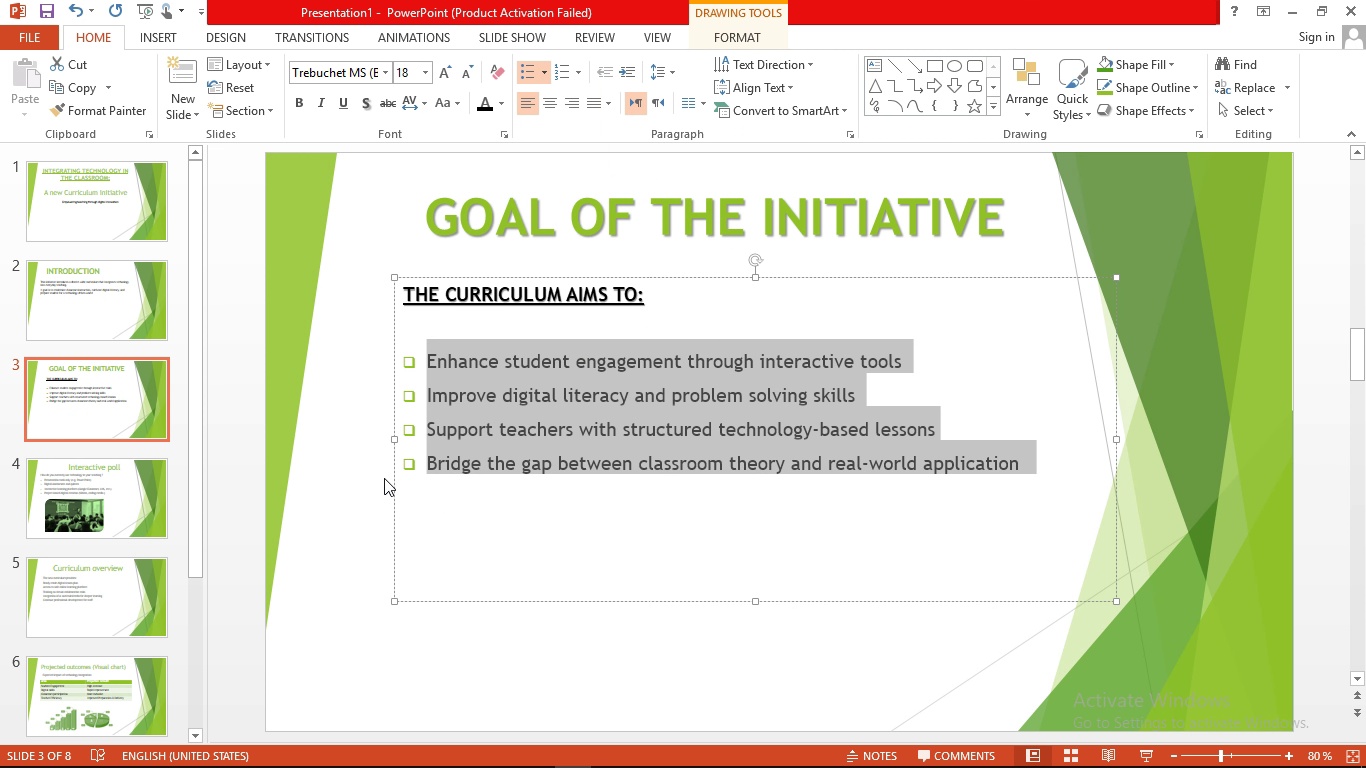 
left_click([352, 426])
 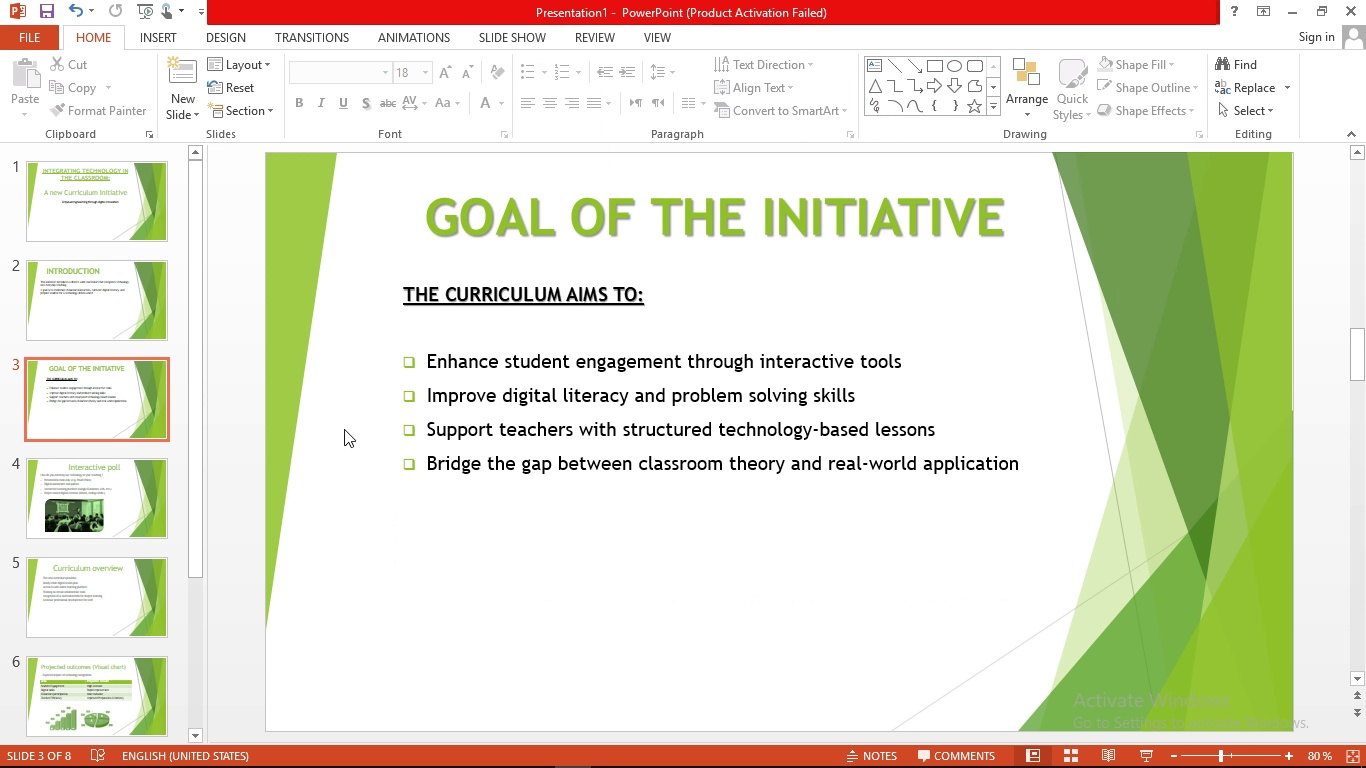 
left_click([127, 496])
 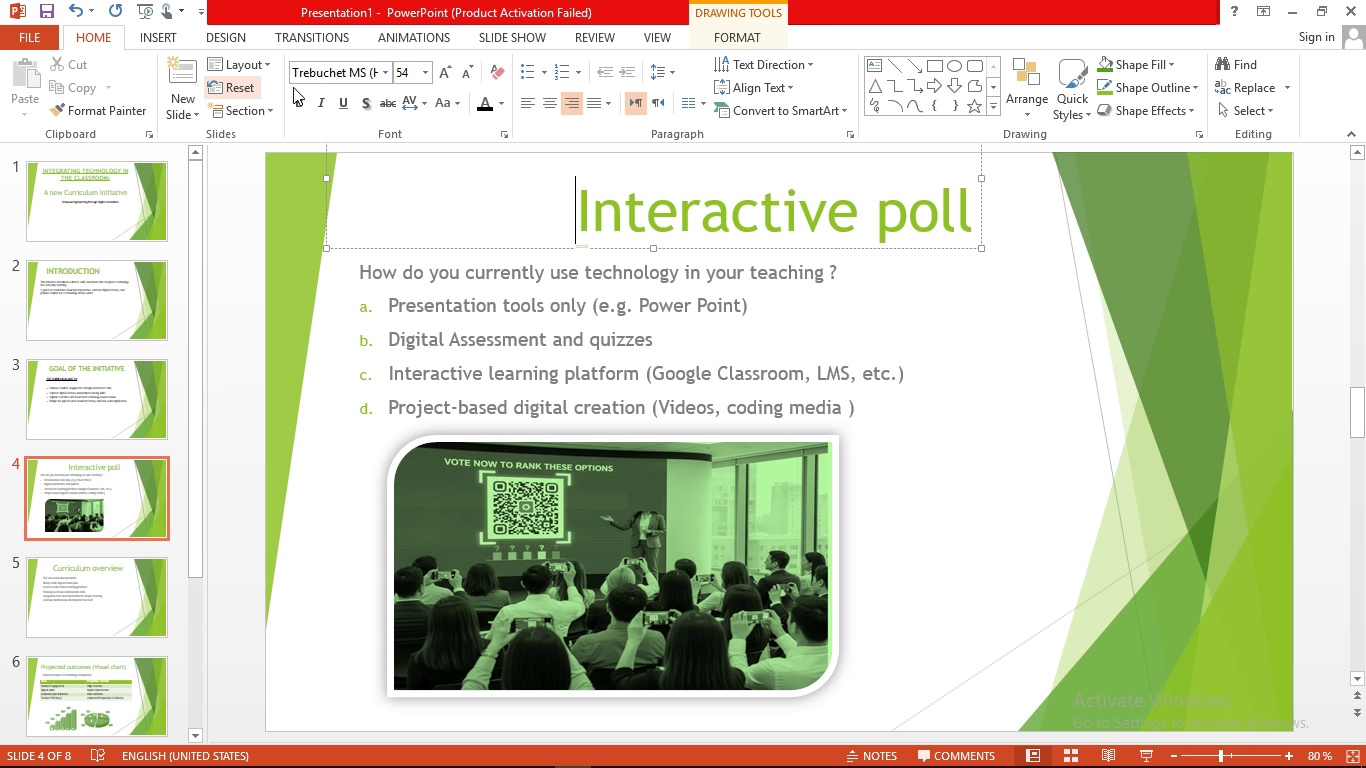 
left_click([531, 108])
 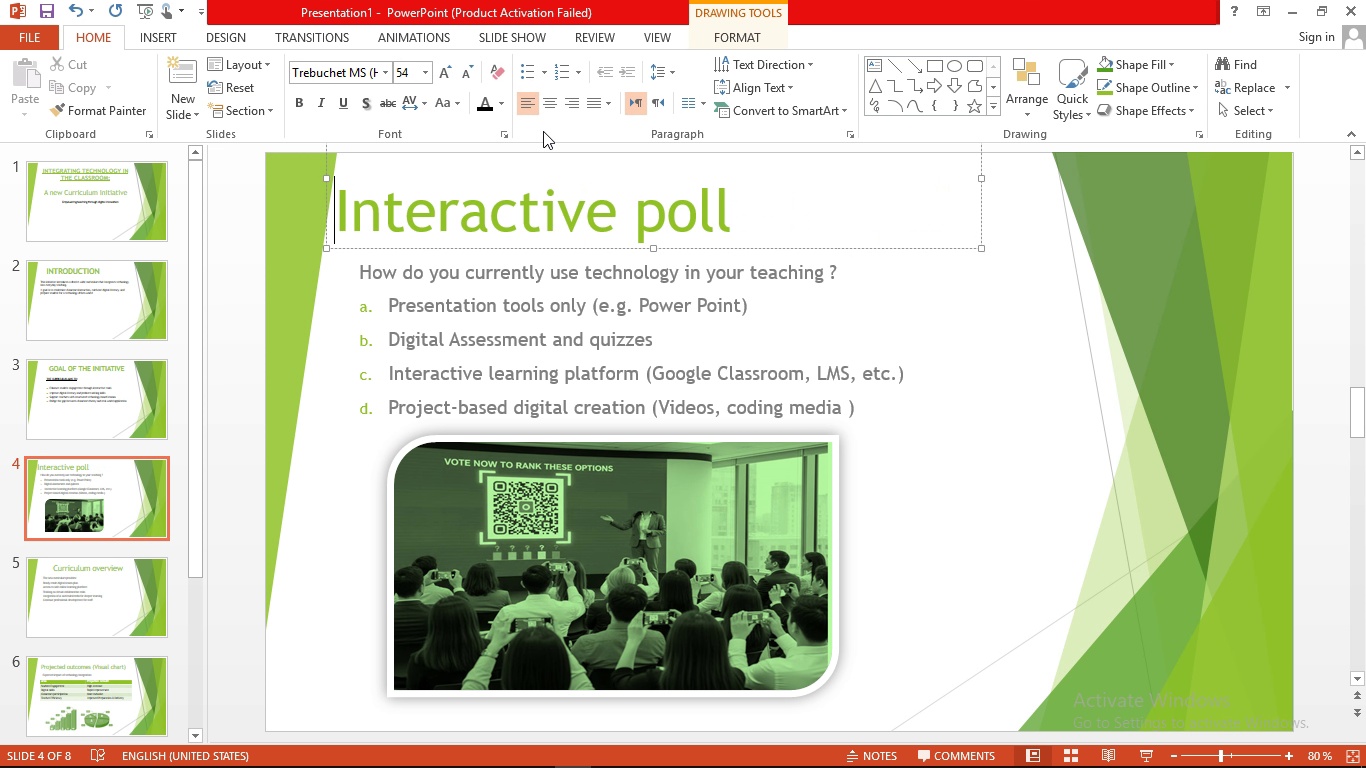 
wait(9.38)
 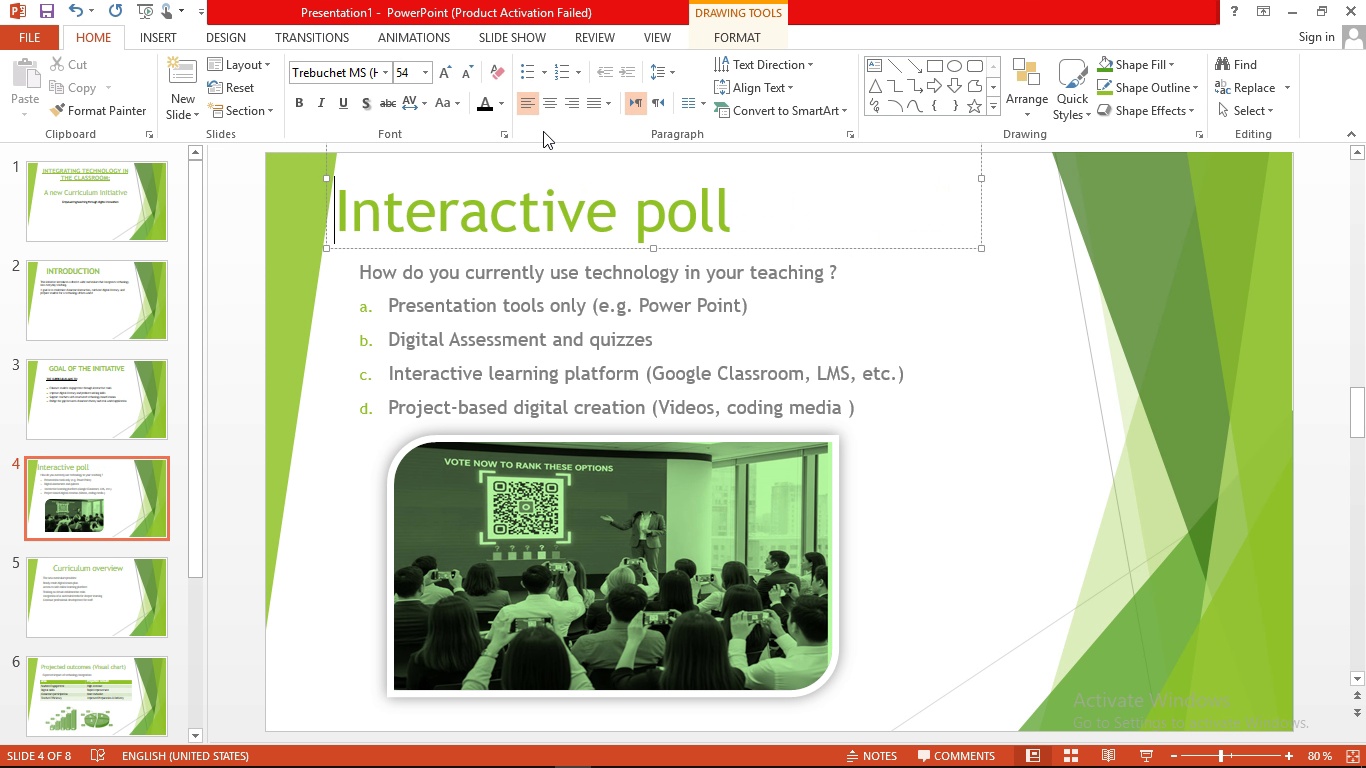 
double_click([405, 199])
 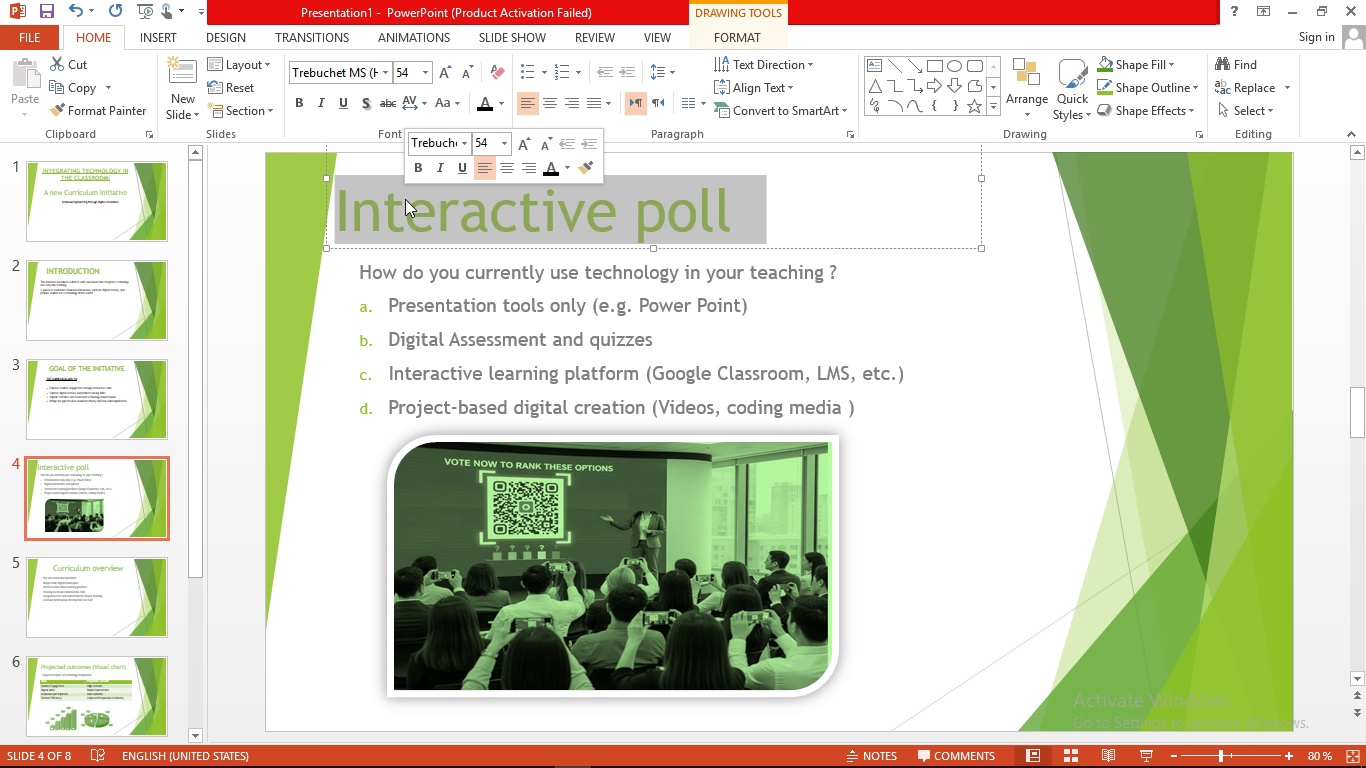 
triple_click([405, 199])
 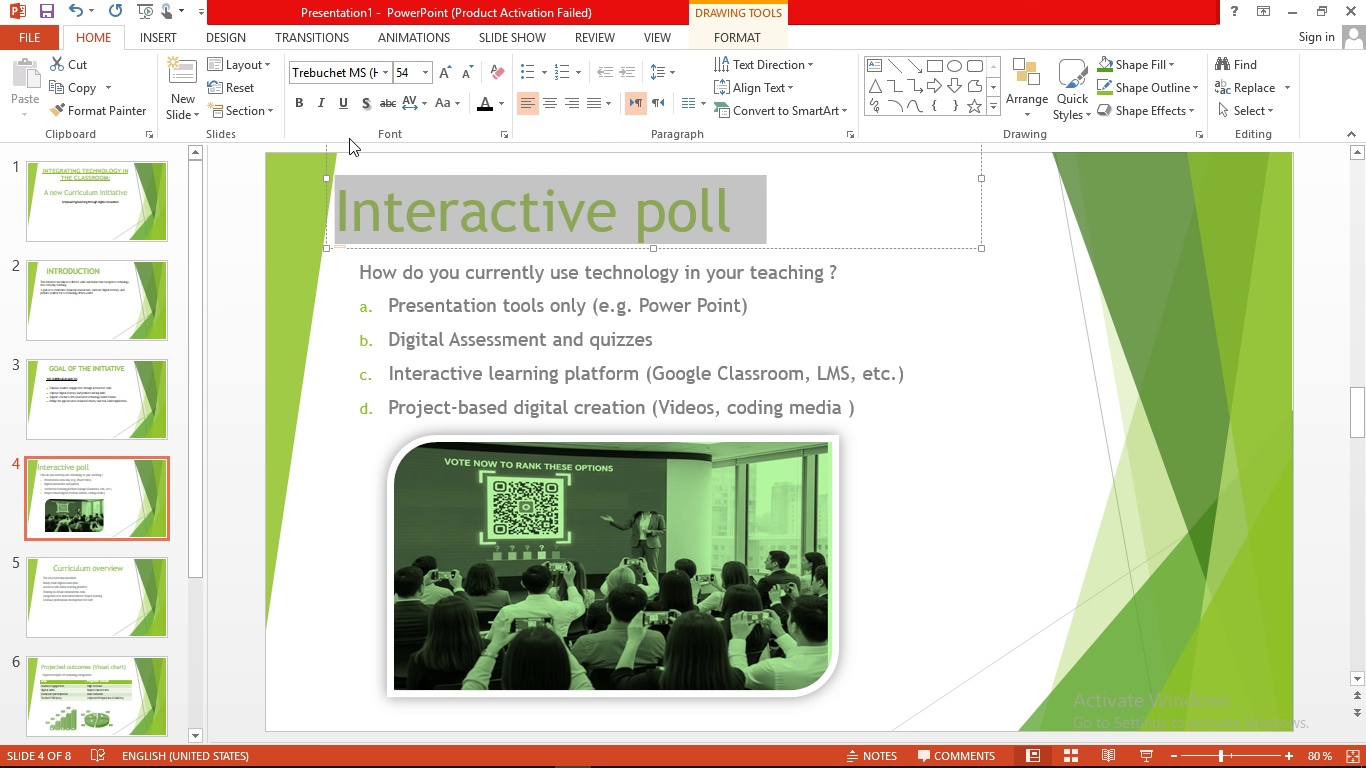 
left_click([366, 111])
 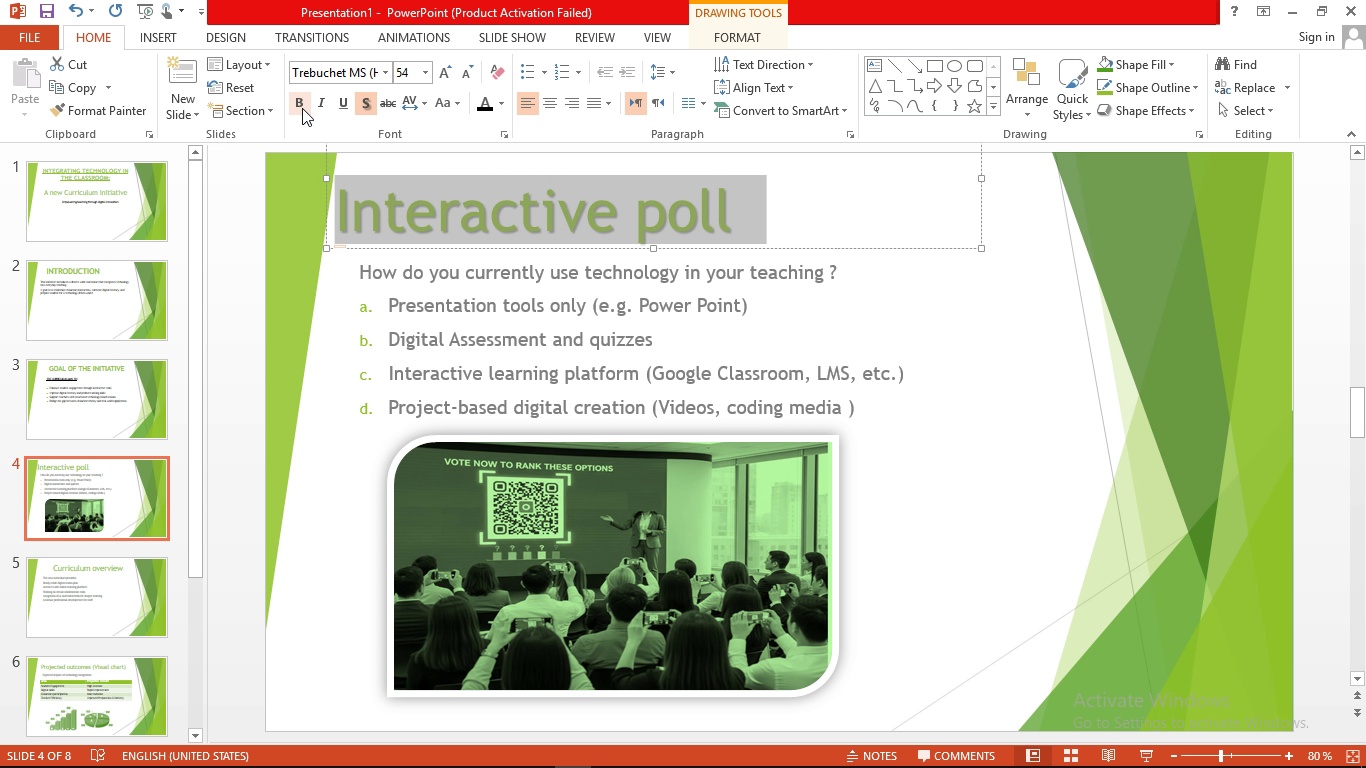 
left_click([302, 108])
 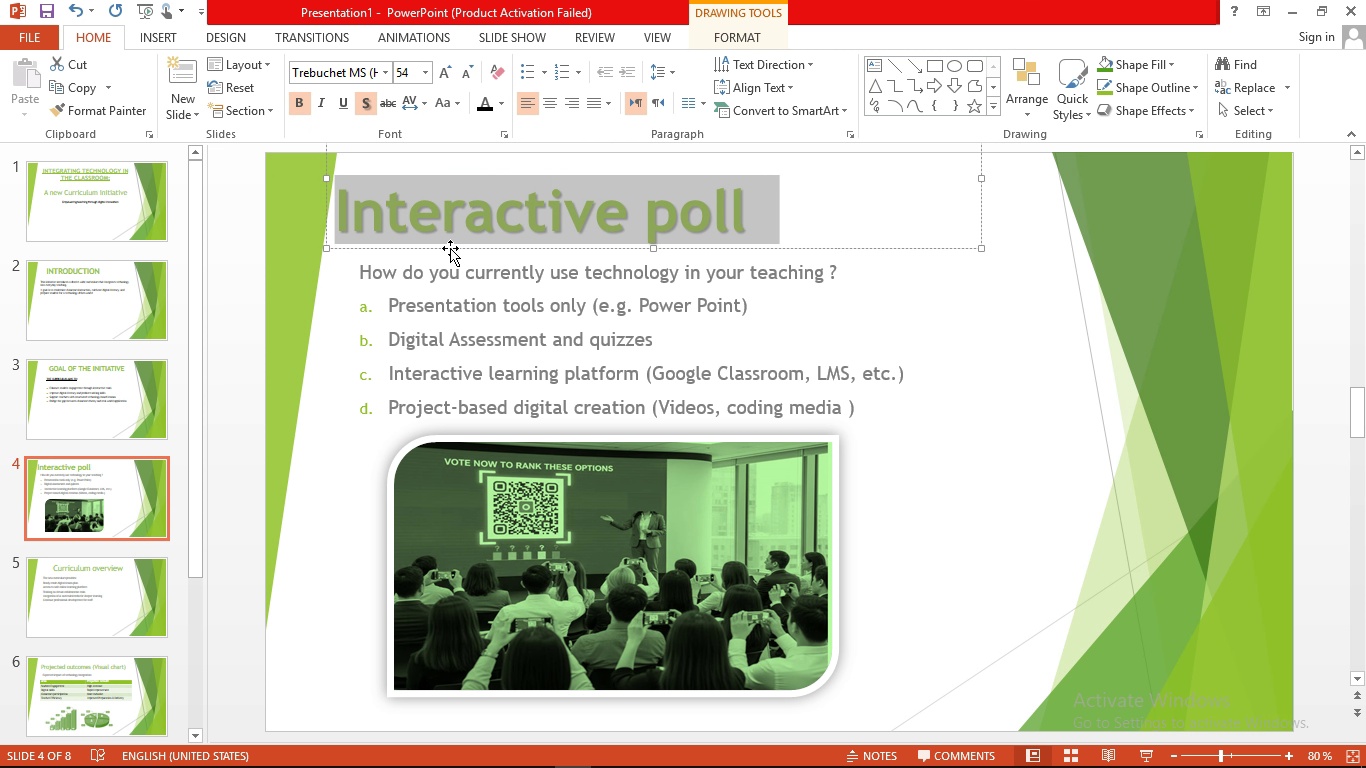 
left_click_drag(start_coordinate=[451, 246], to_coordinate=[498, 248])
 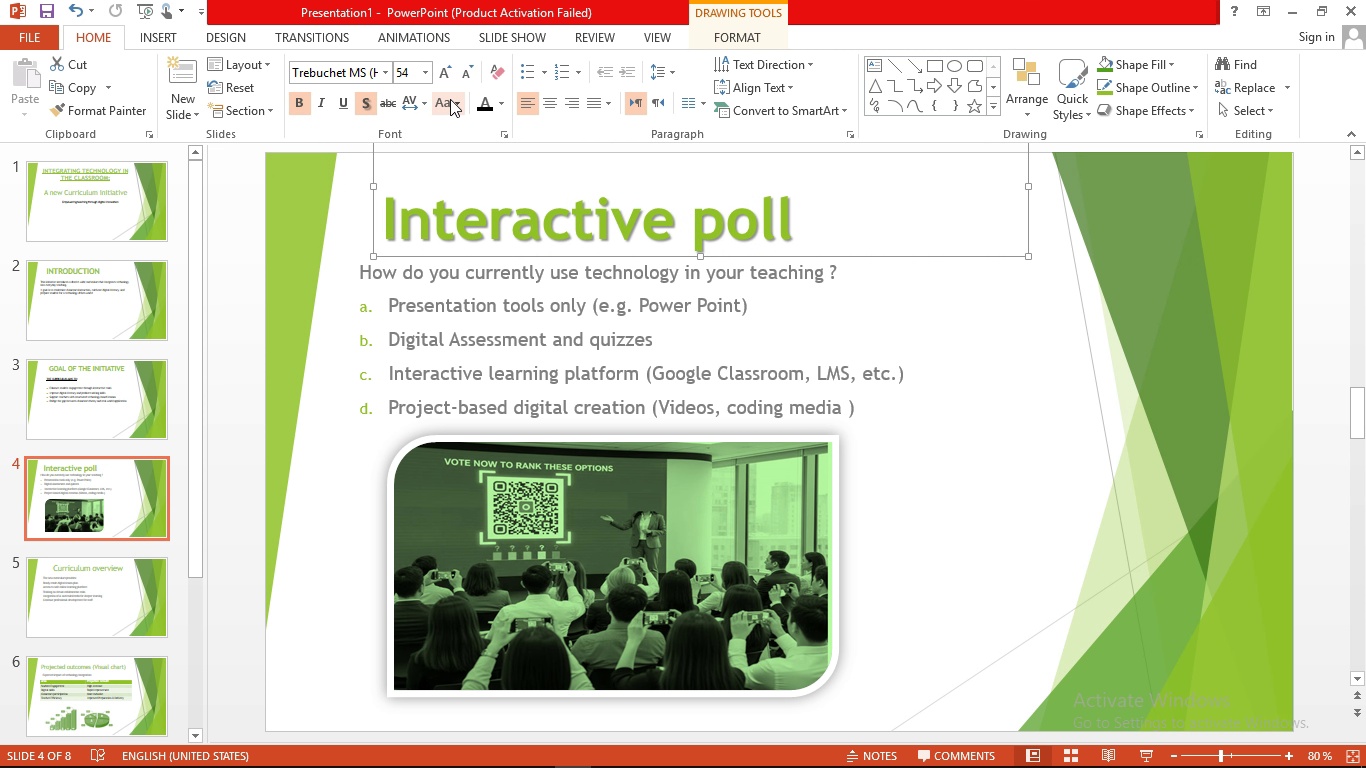 
left_click([450, 99])
 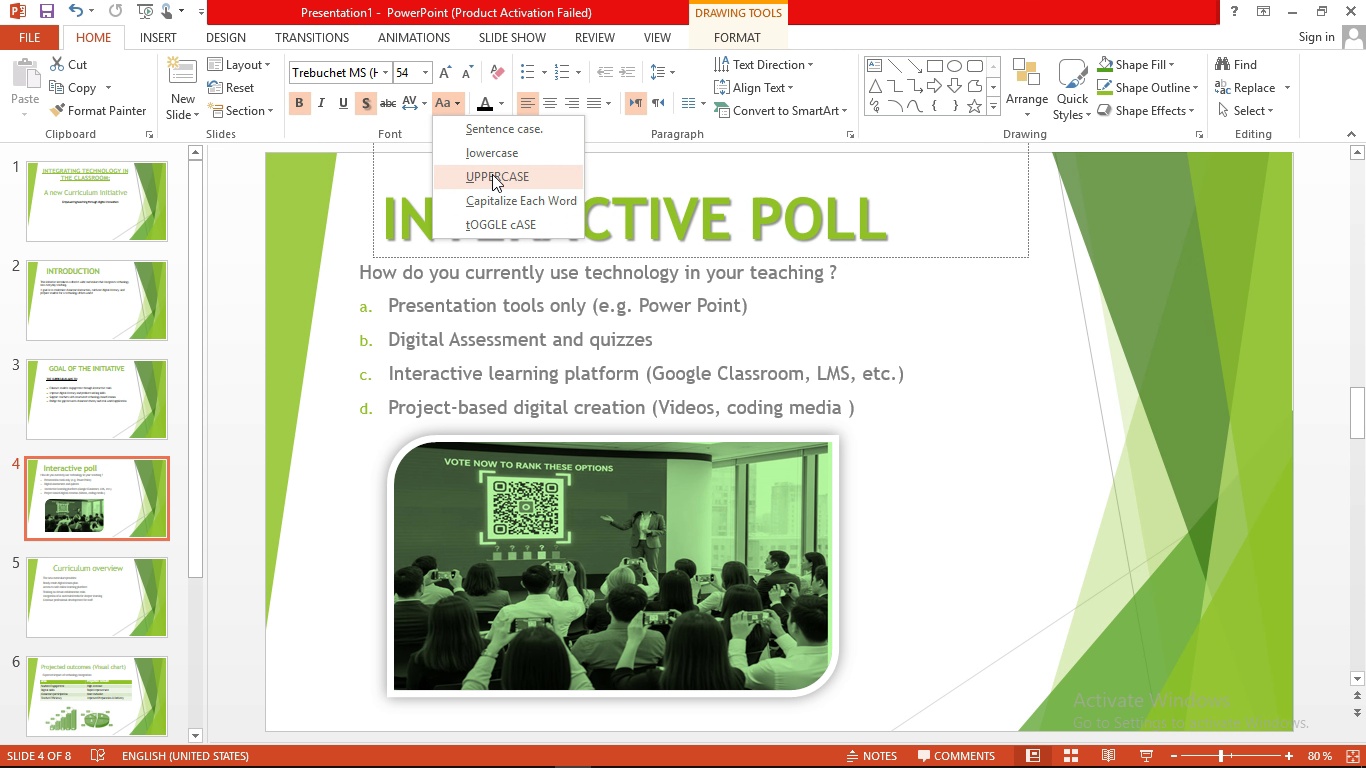 
left_click([492, 174])
 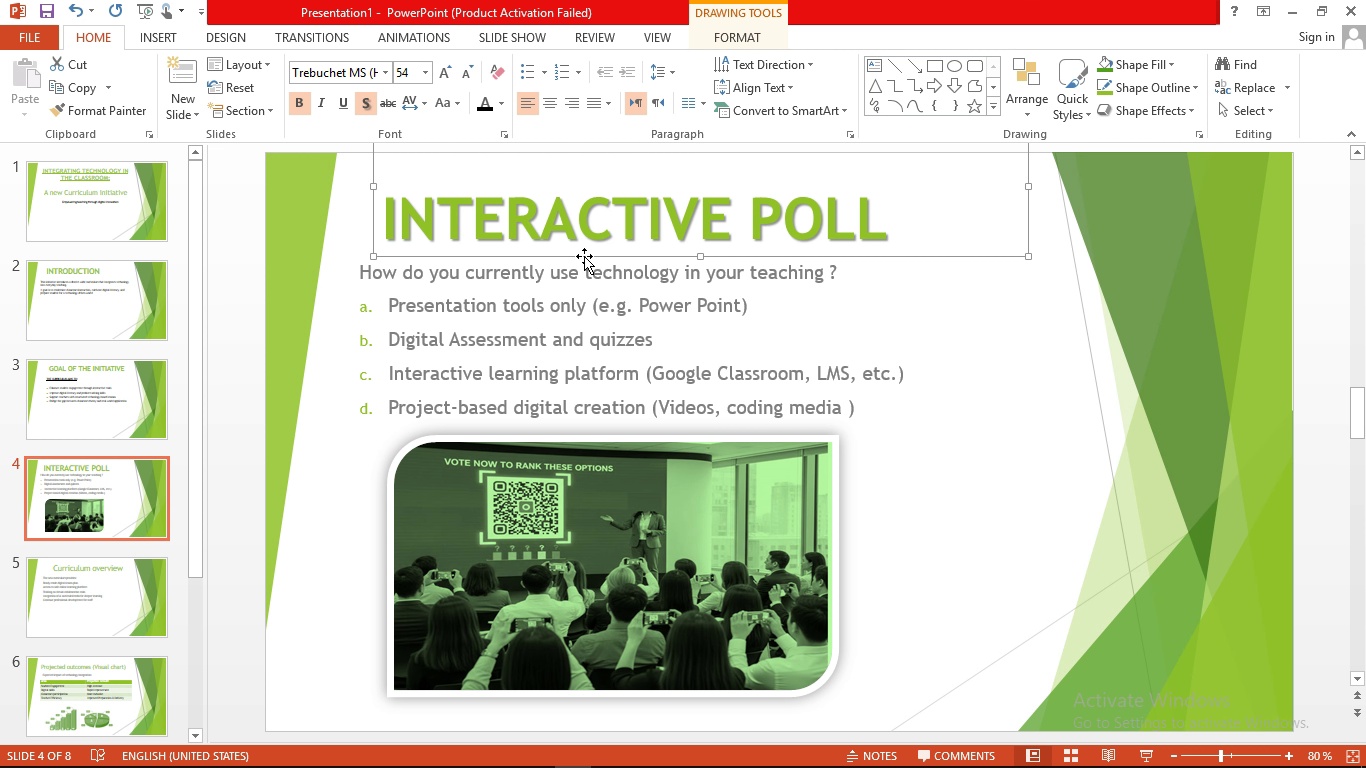 
left_click_drag(start_coordinate=[584, 258], to_coordinate=[605, 248])
 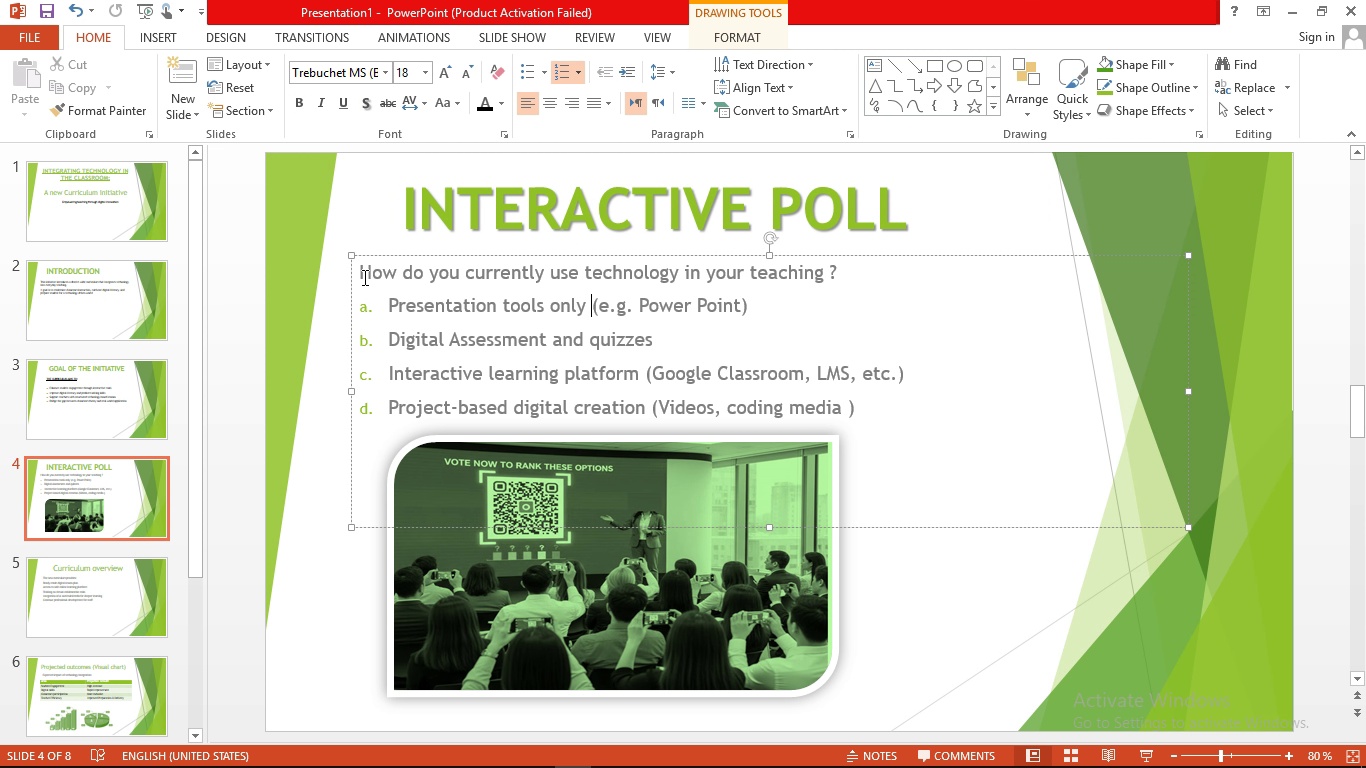 
left_click_drag(start_coordinate=[363, 275], to_coordinate=[1365, 446])
 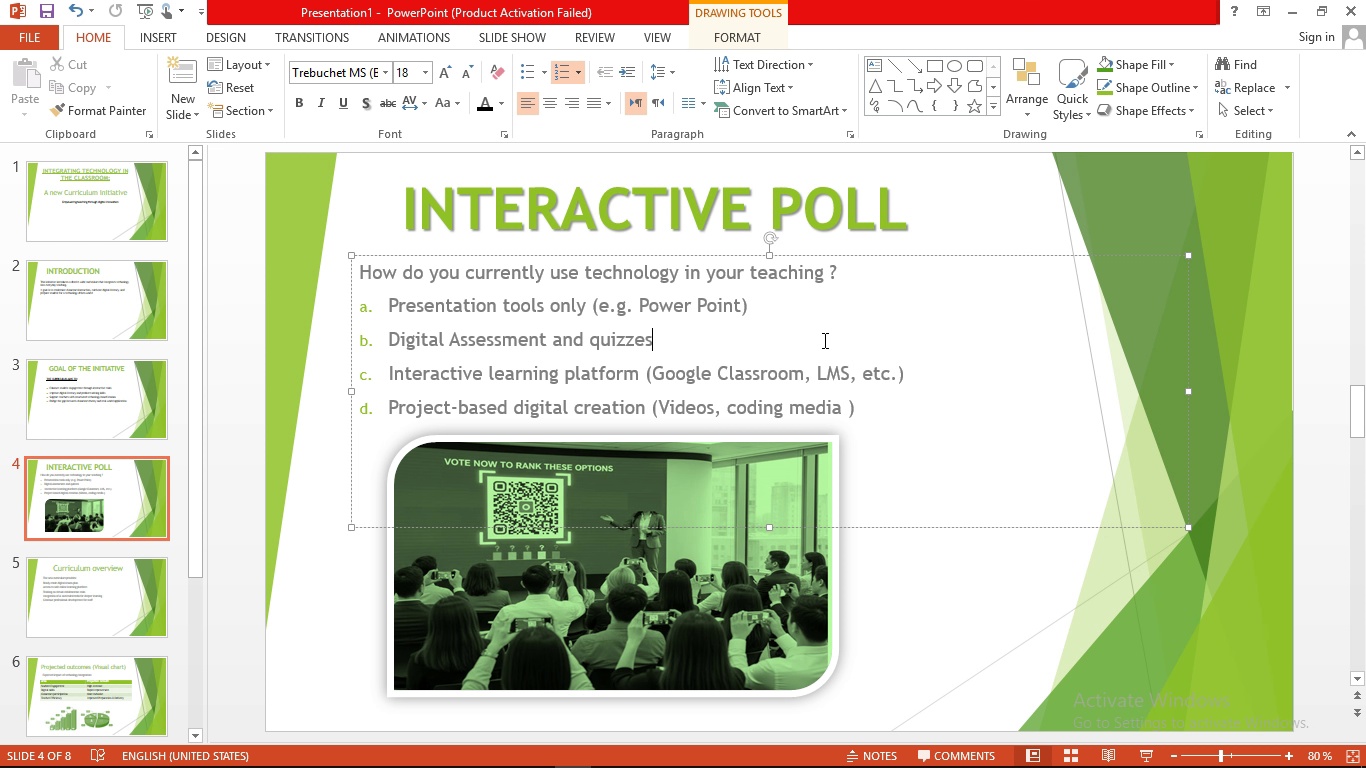 
wait(5.55)
 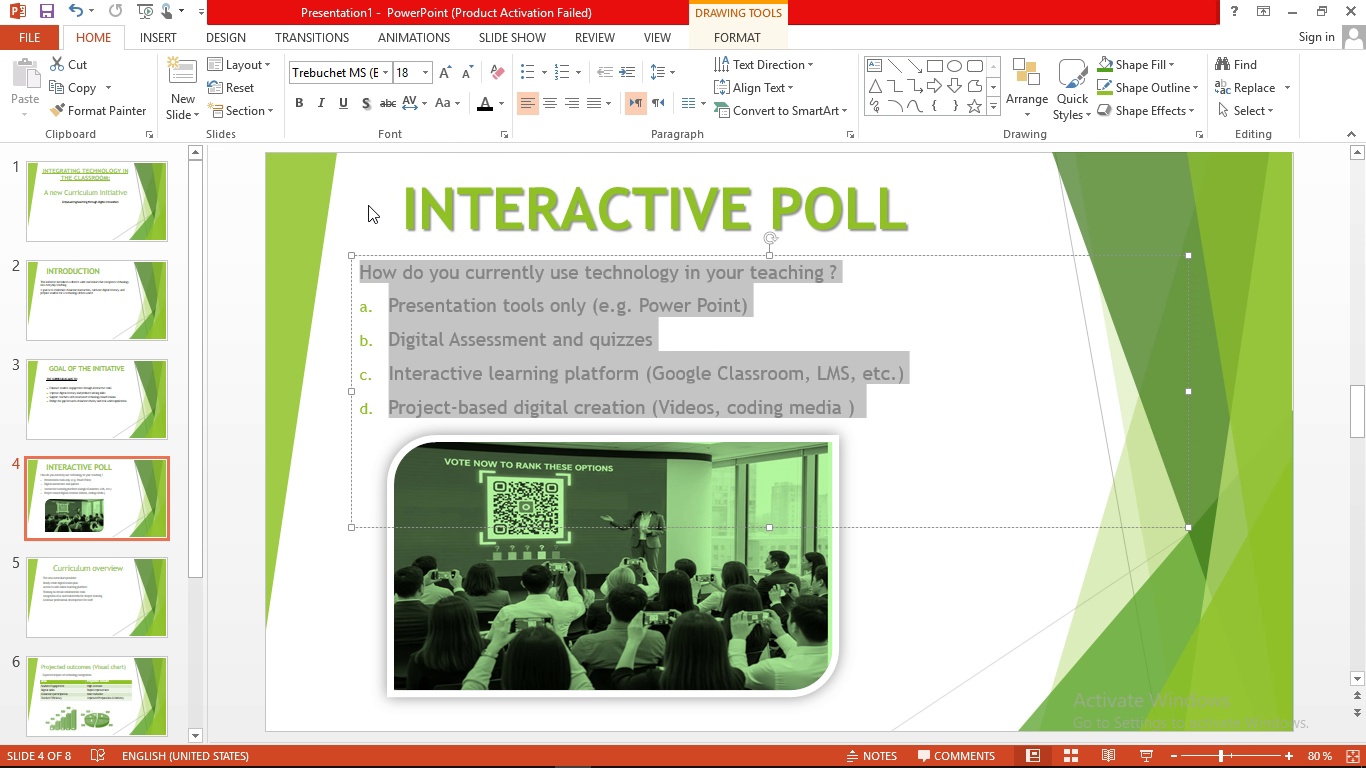 
left_click([823, 340])
 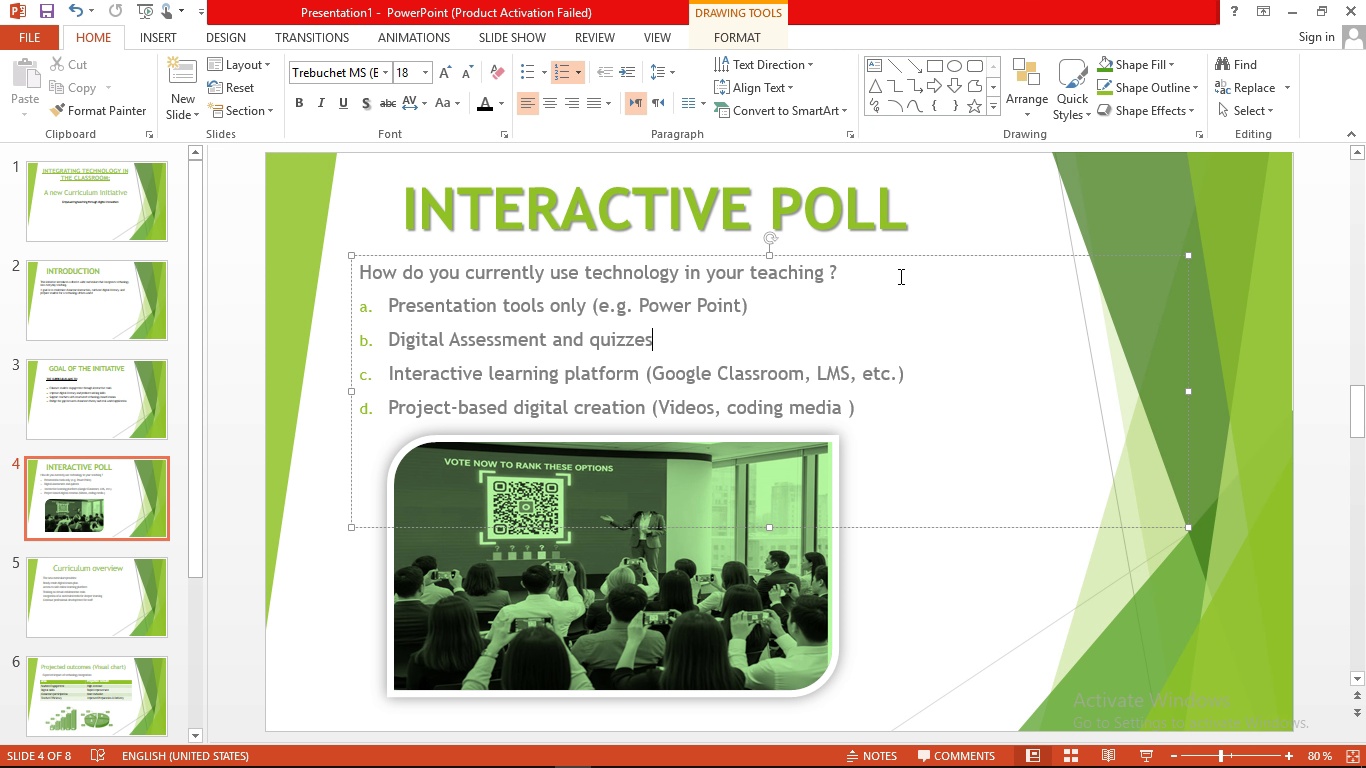 
left_click([899, 276])
 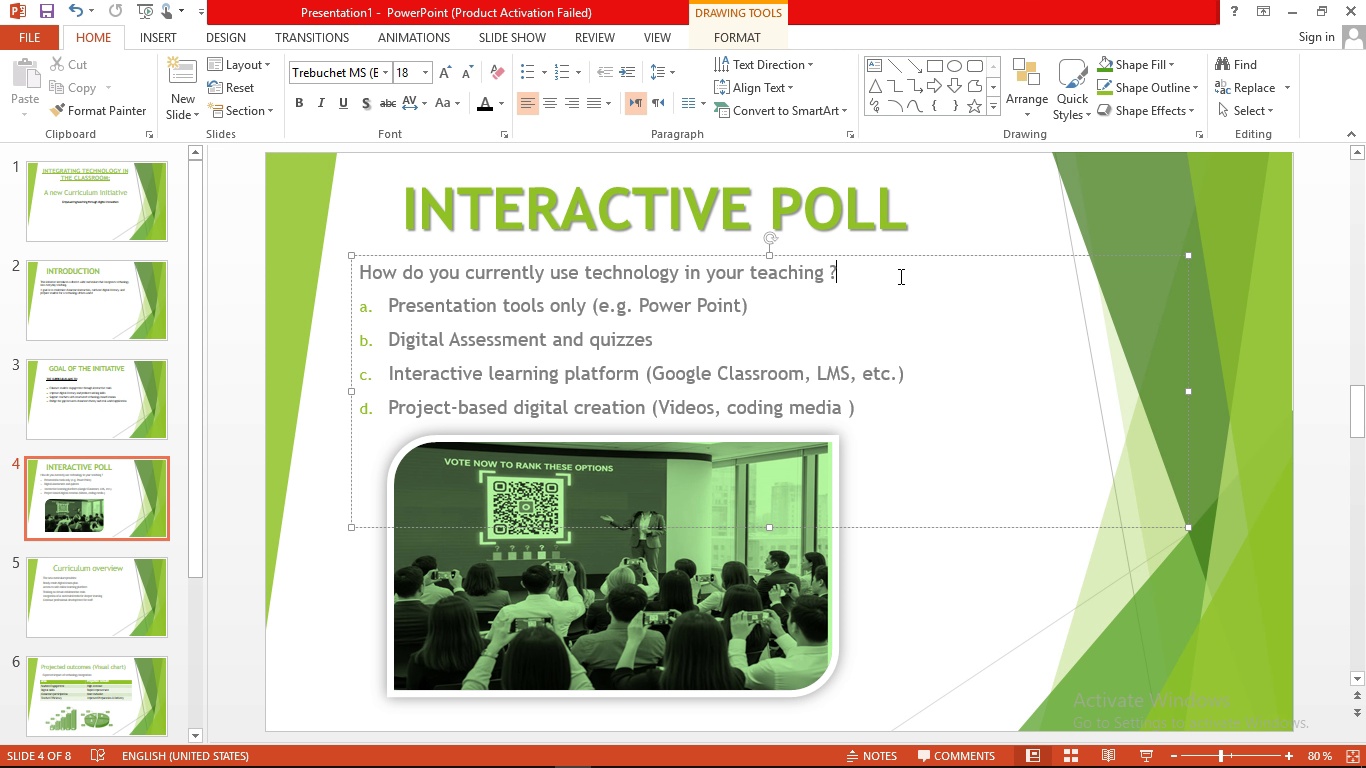 
key(Enter)
 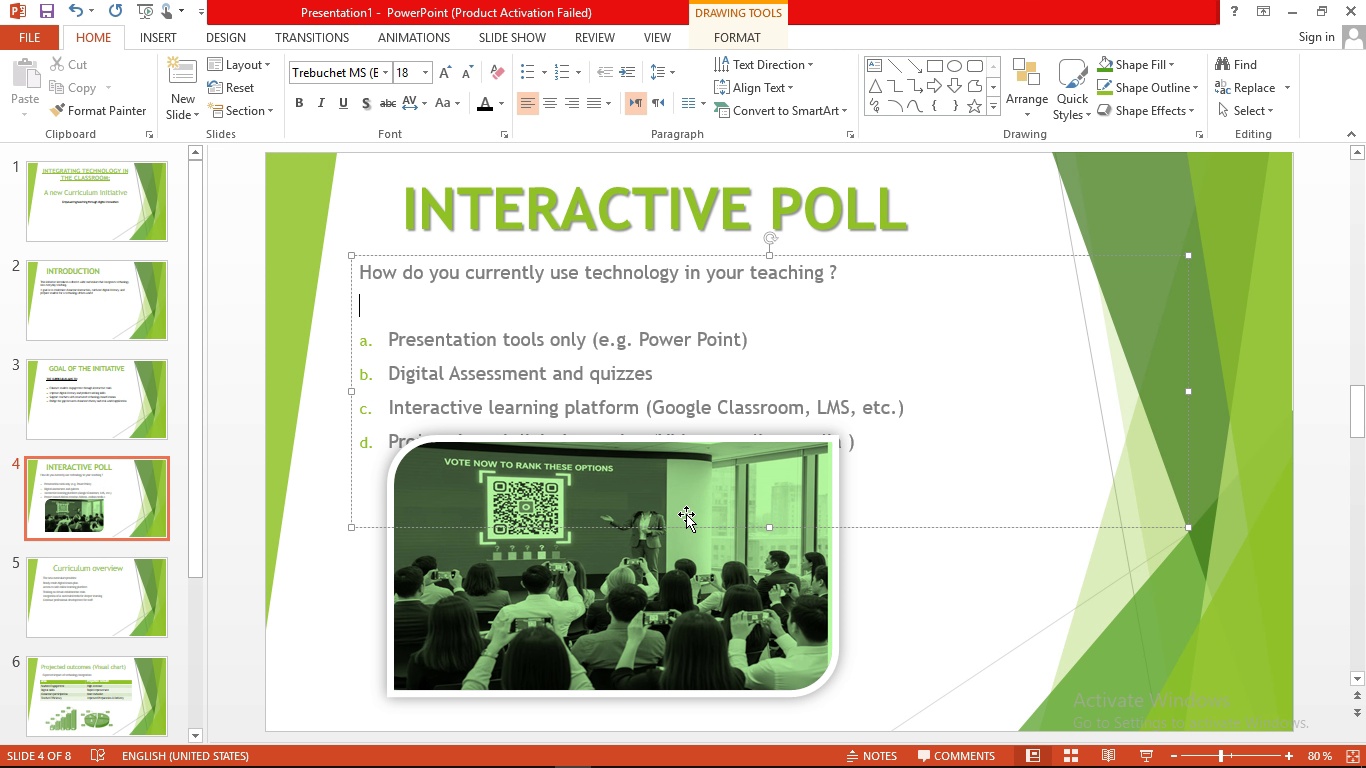 
left_click([687, 512])
 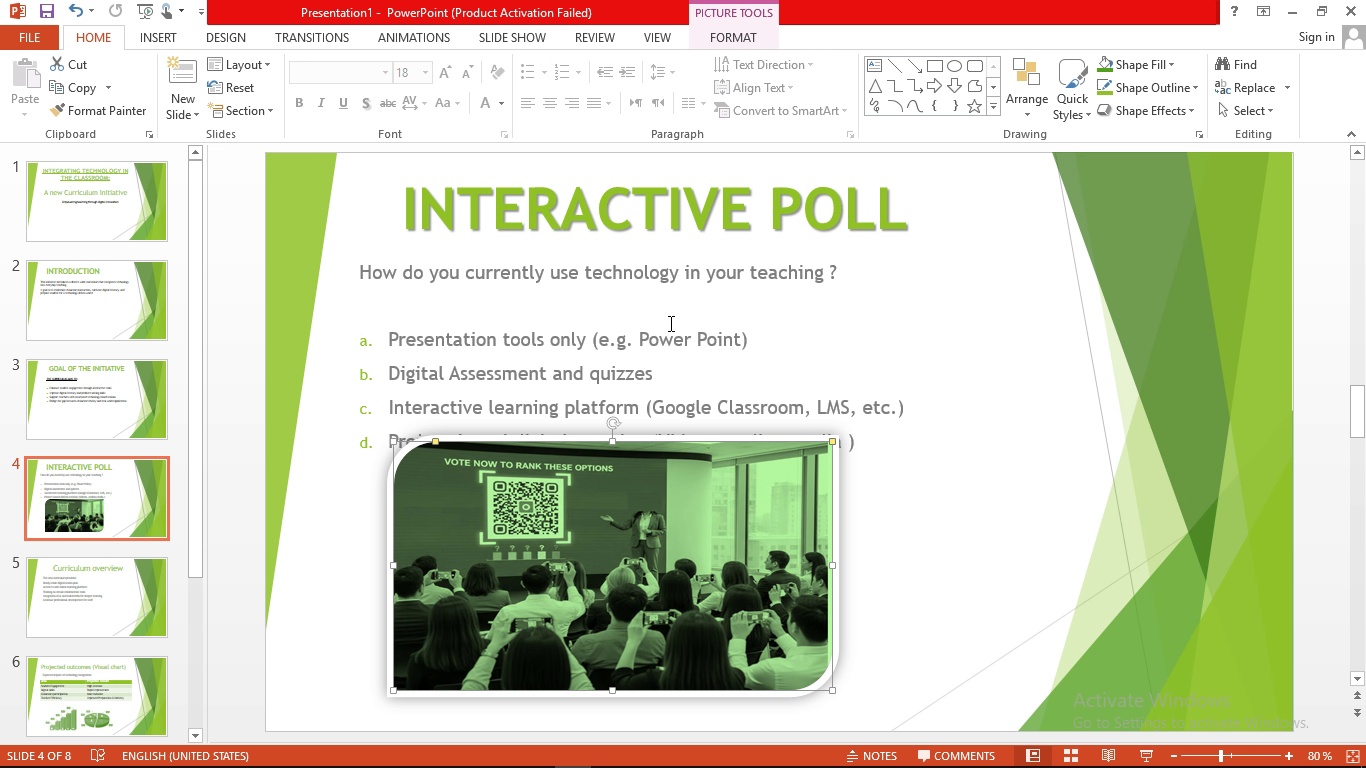 
left_click([666, 335])
 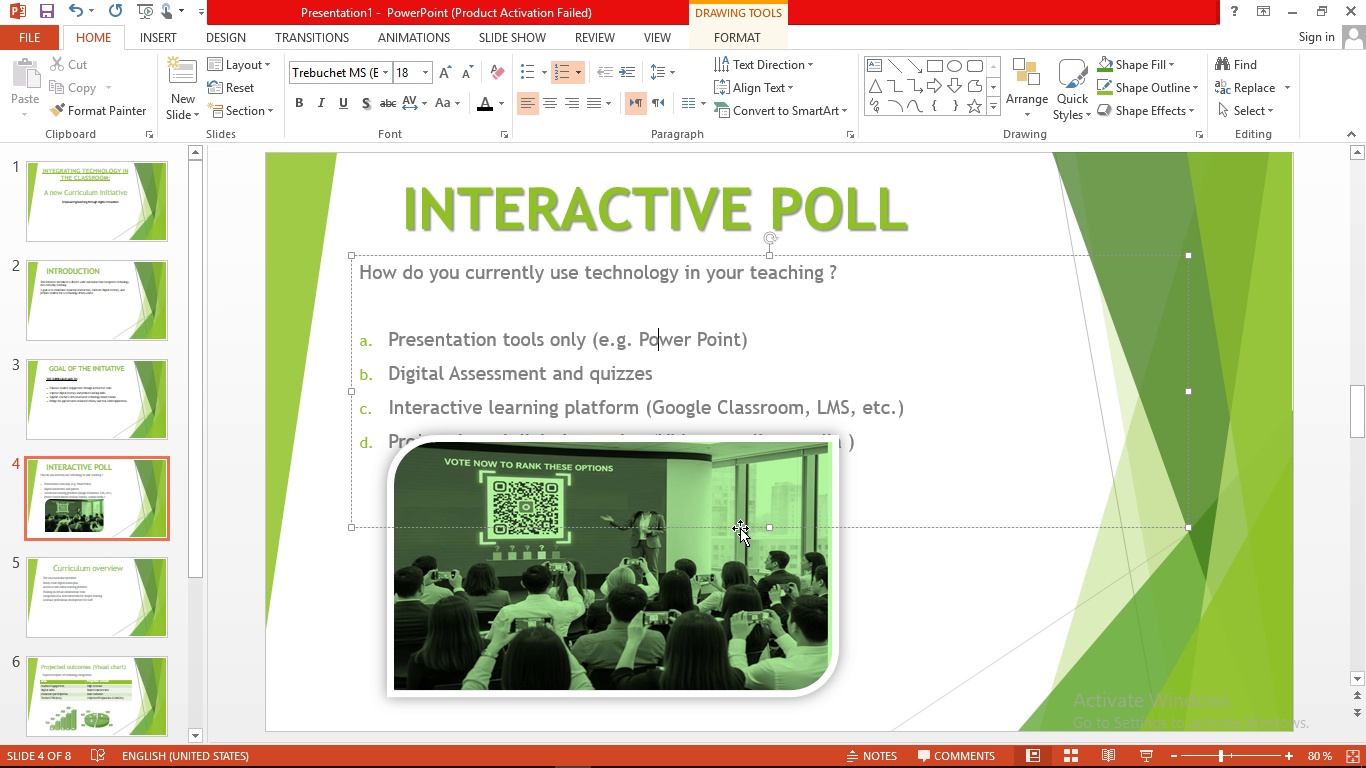 
left_click([740, 528])
 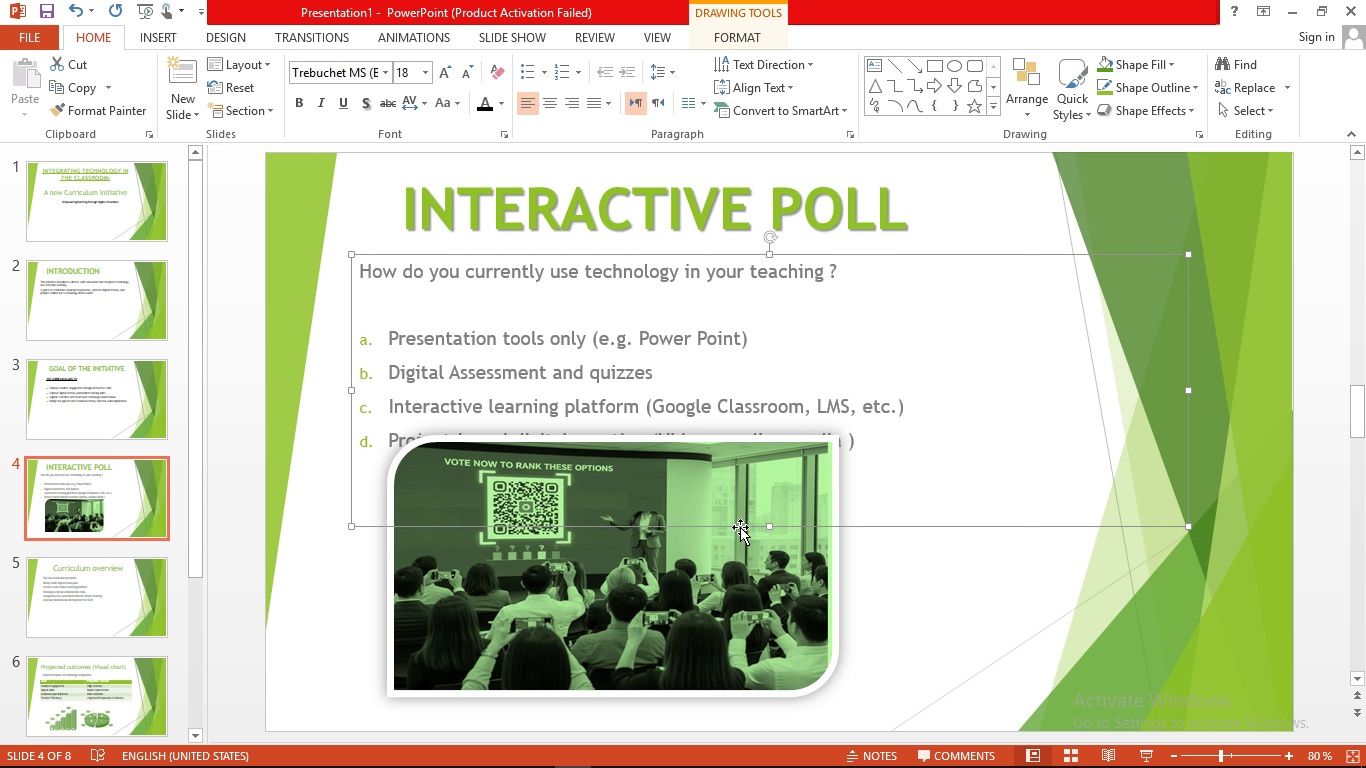 
hold_key(key=ArrowUp, duration=0.72)
 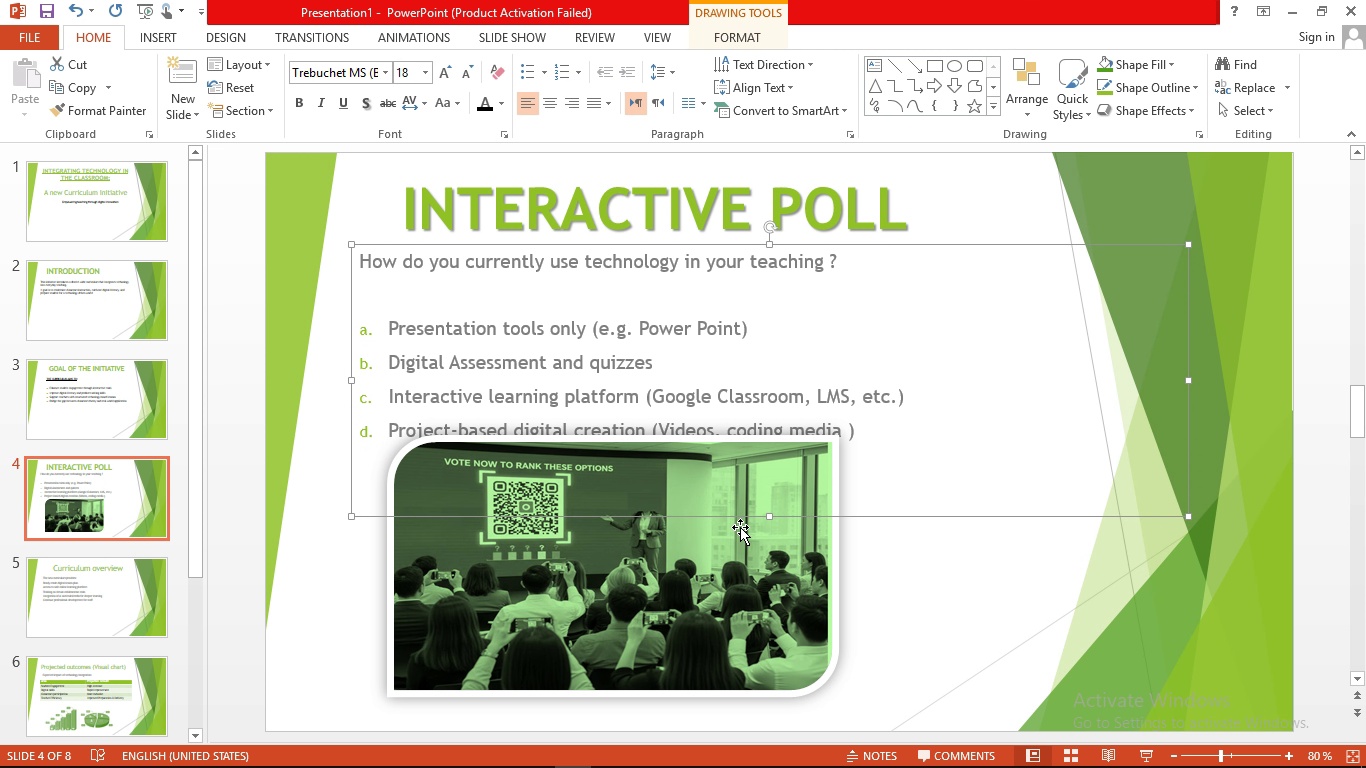 
hold_key(key=ArrowUp, duration=0.61)
 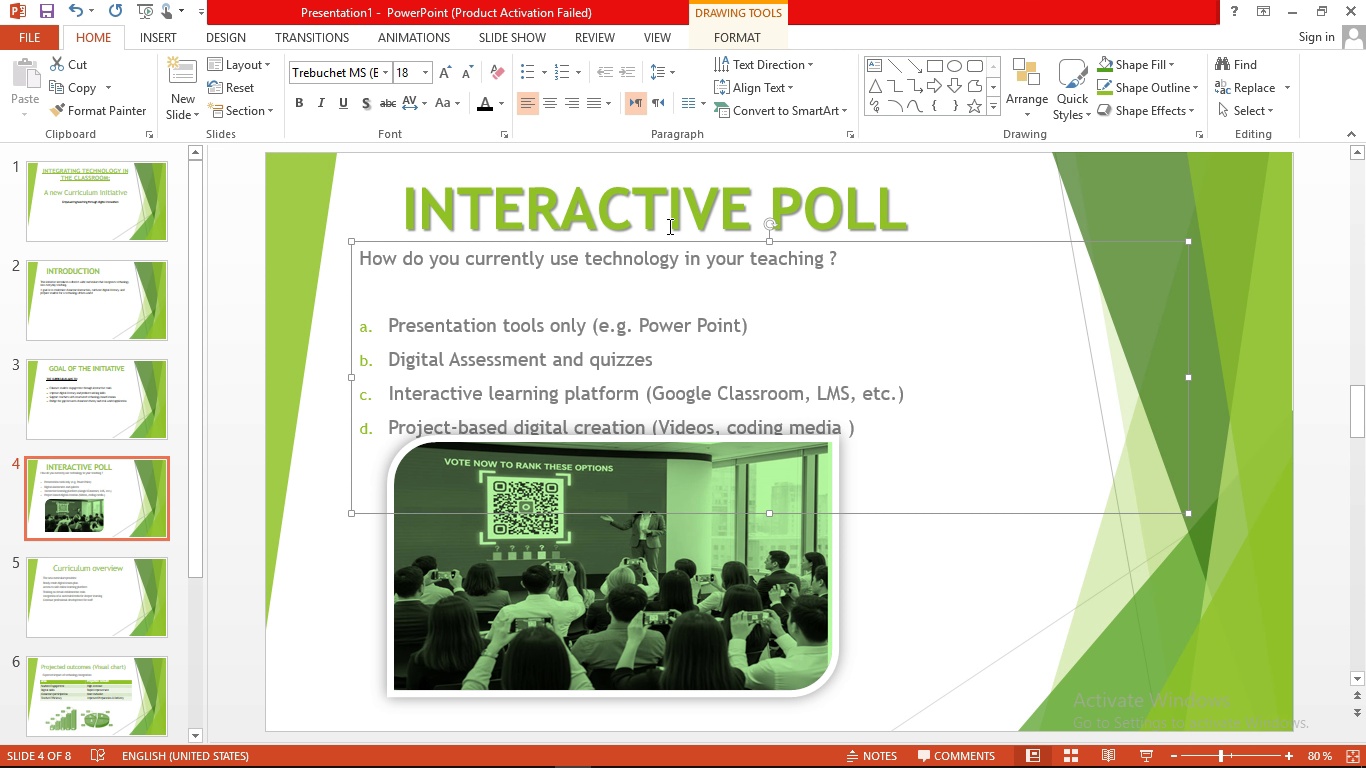 
left_click([668, 225])
 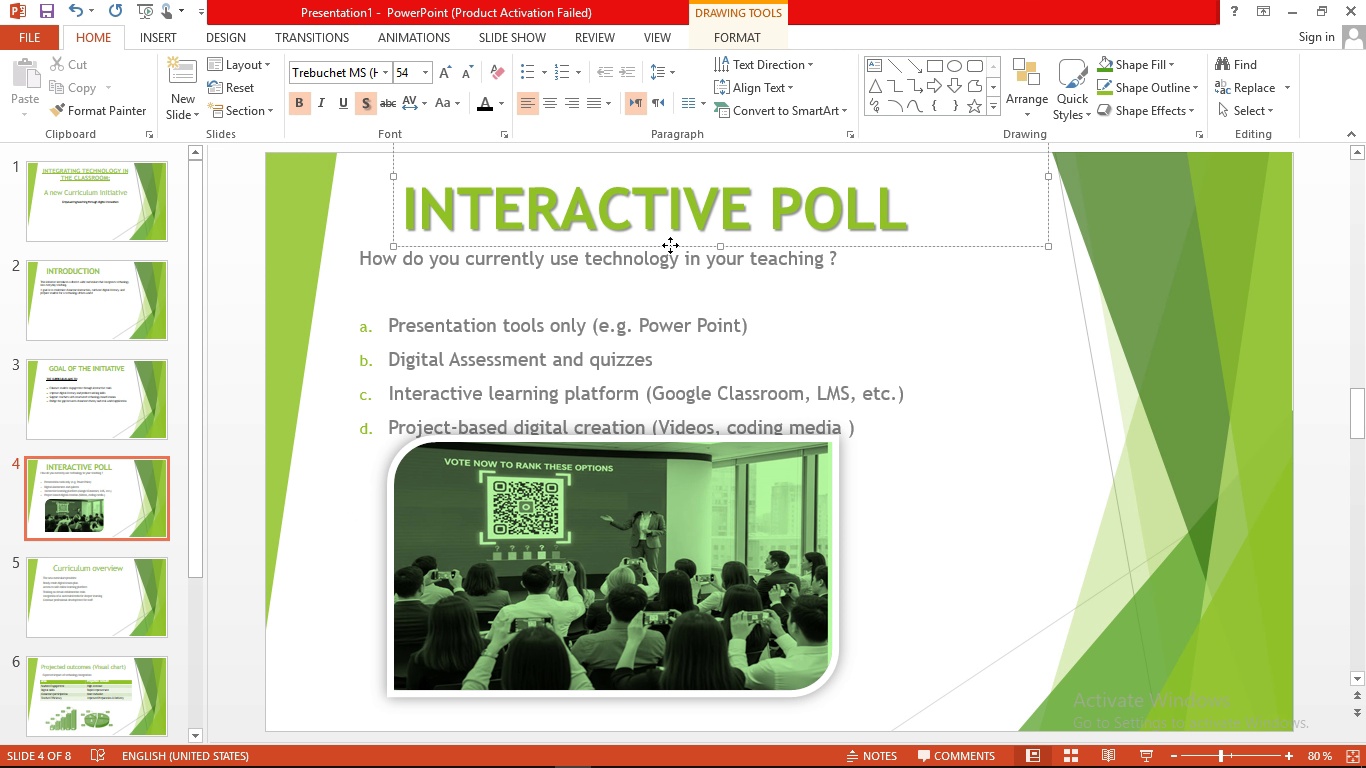 
left_click([670, 245])
 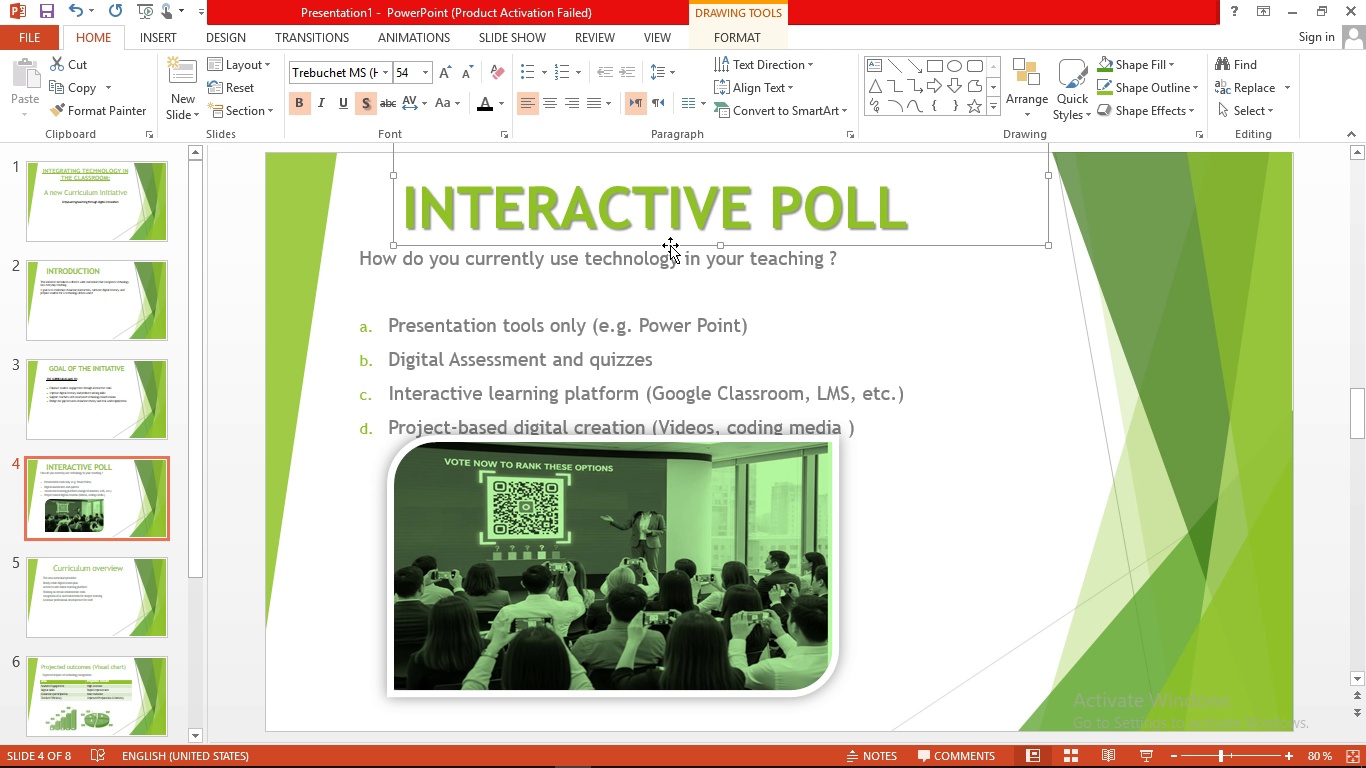 
hold_key(key=ArrowUp, duration=0.64)
 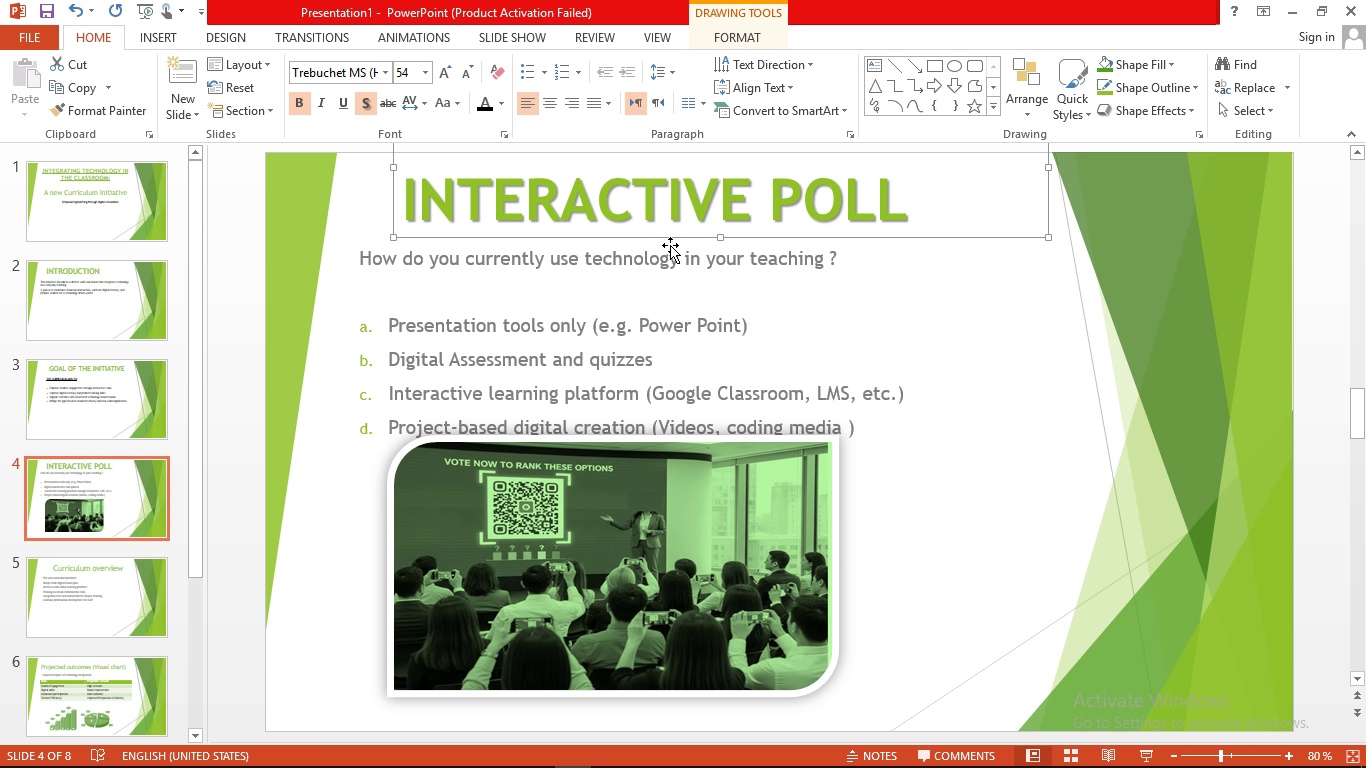 
key(ArrowUp)
 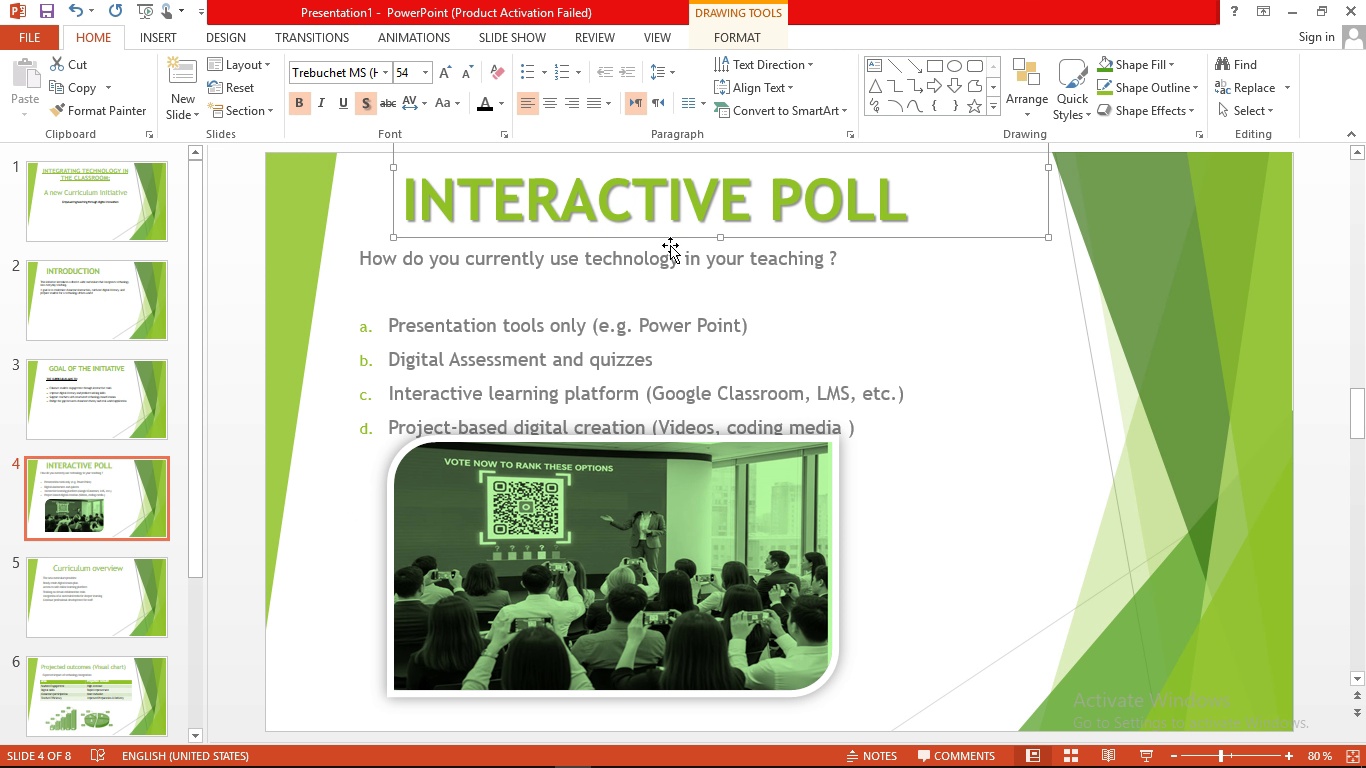 
key(ArrowUp)
 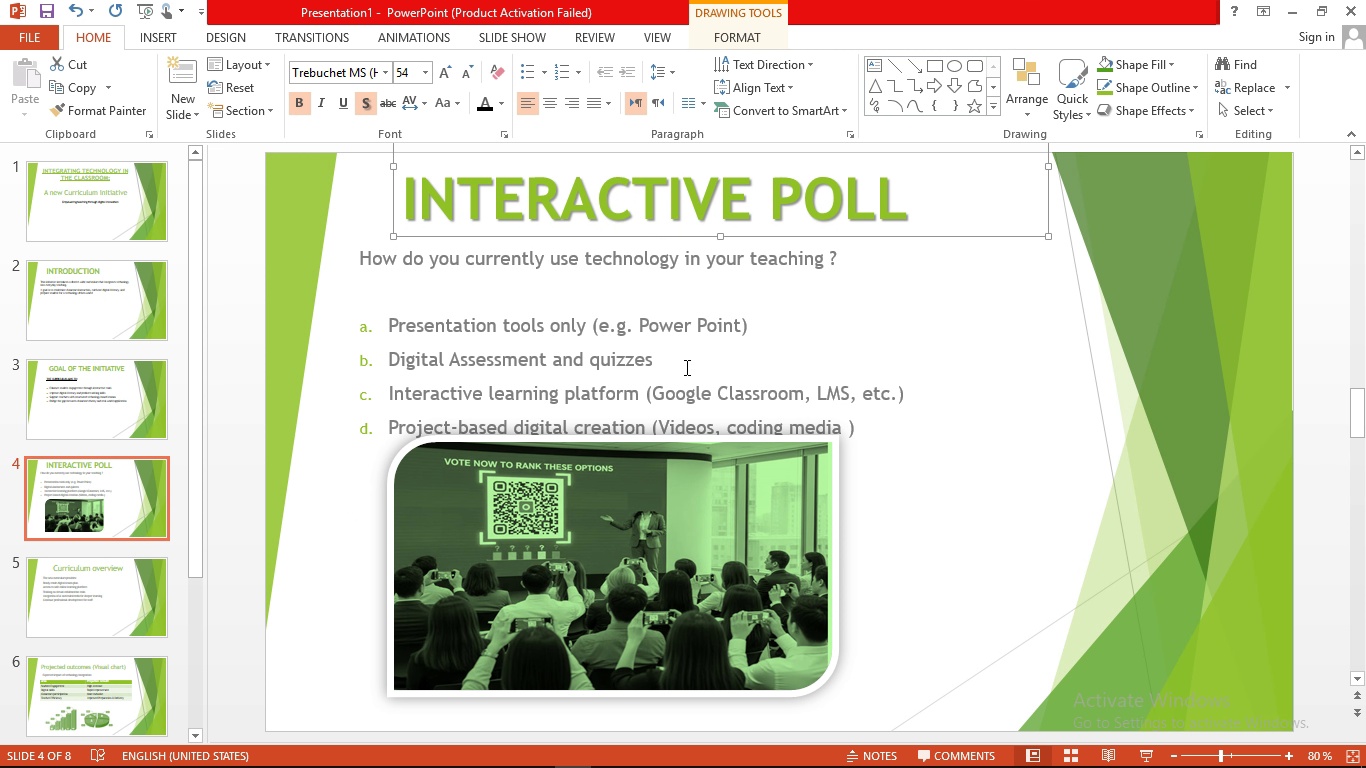 
left_click([685, 367])
 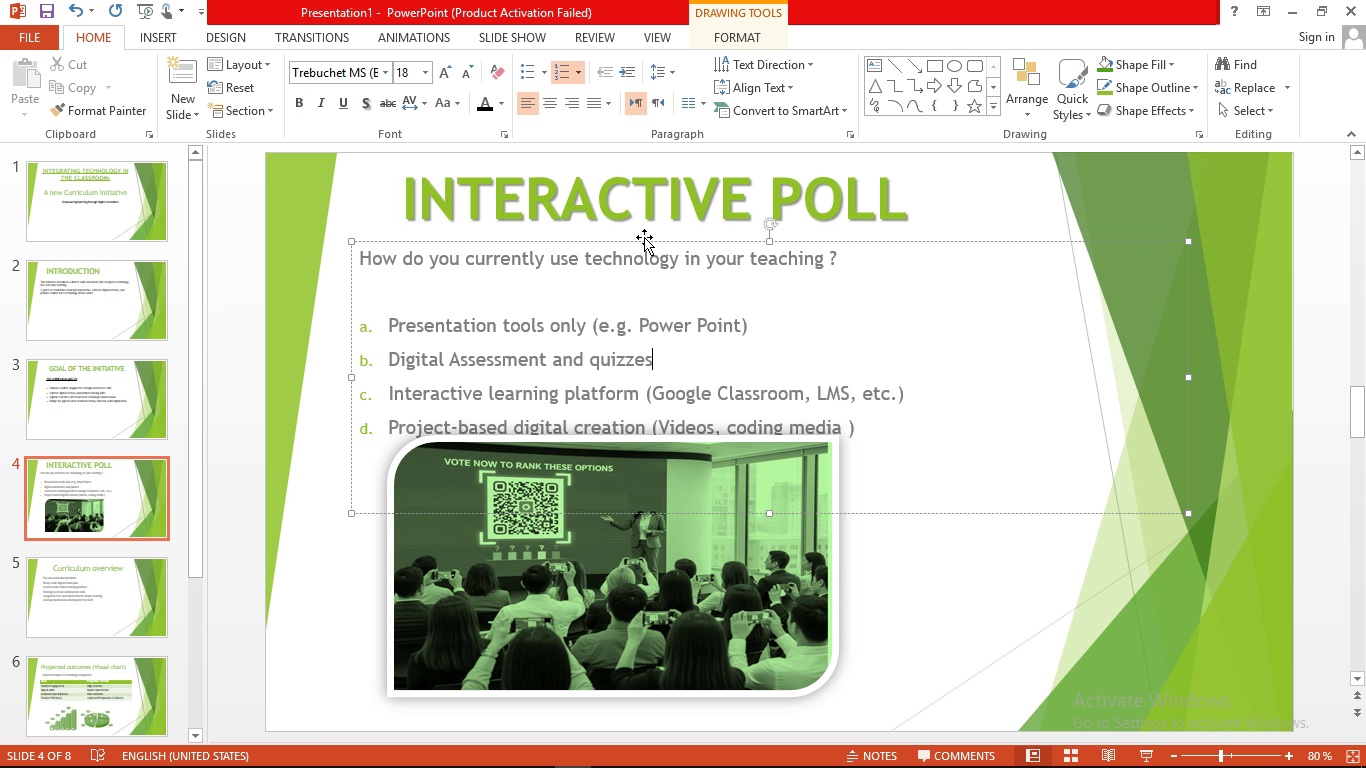 
left_click([644, 237])
 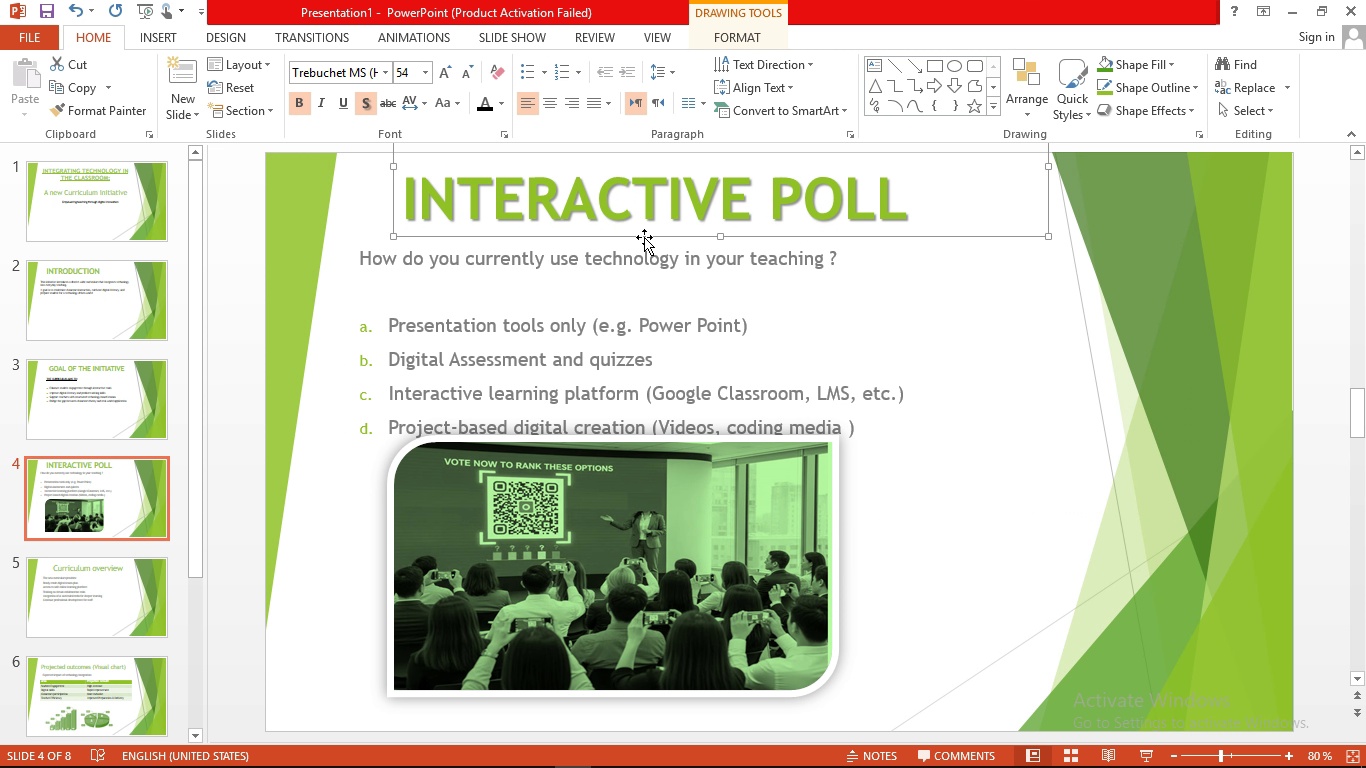 
key(ArrowUp)
 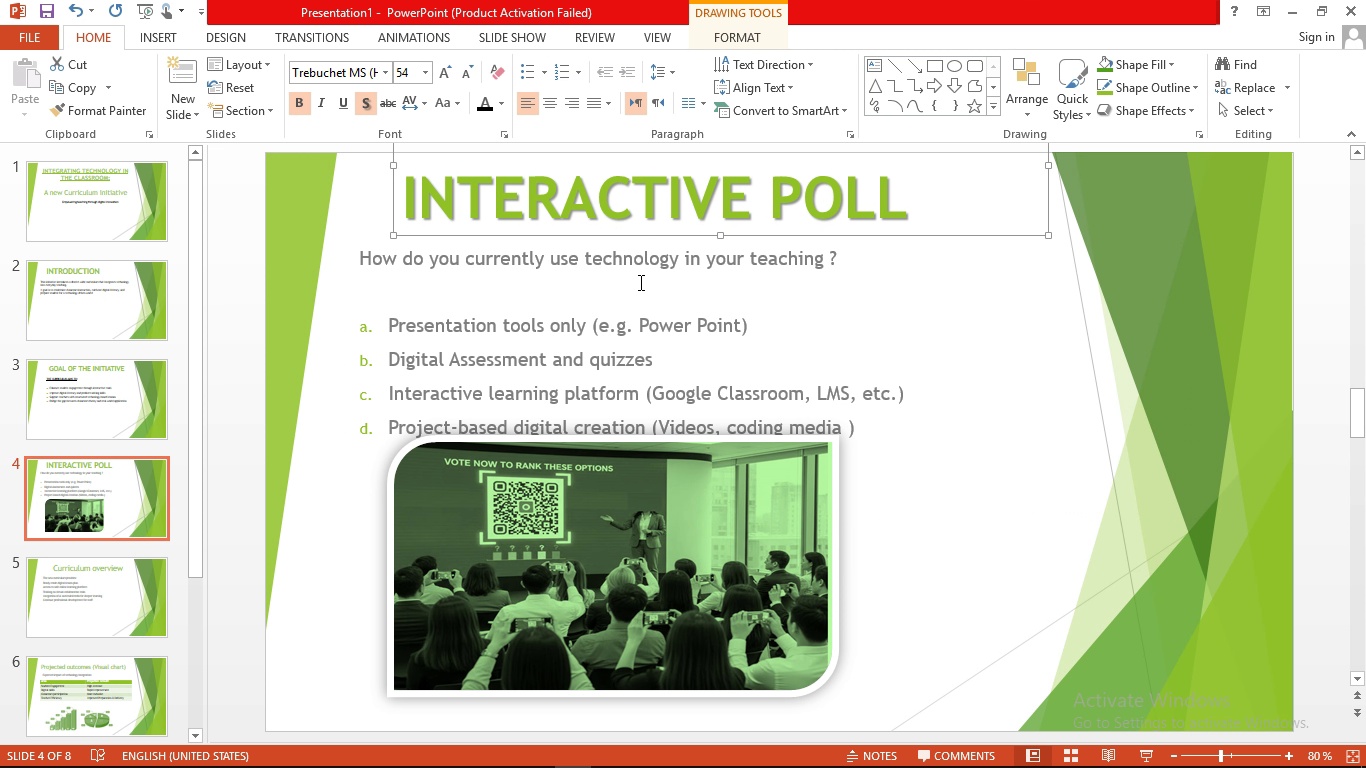 
left_click([639, 282])
 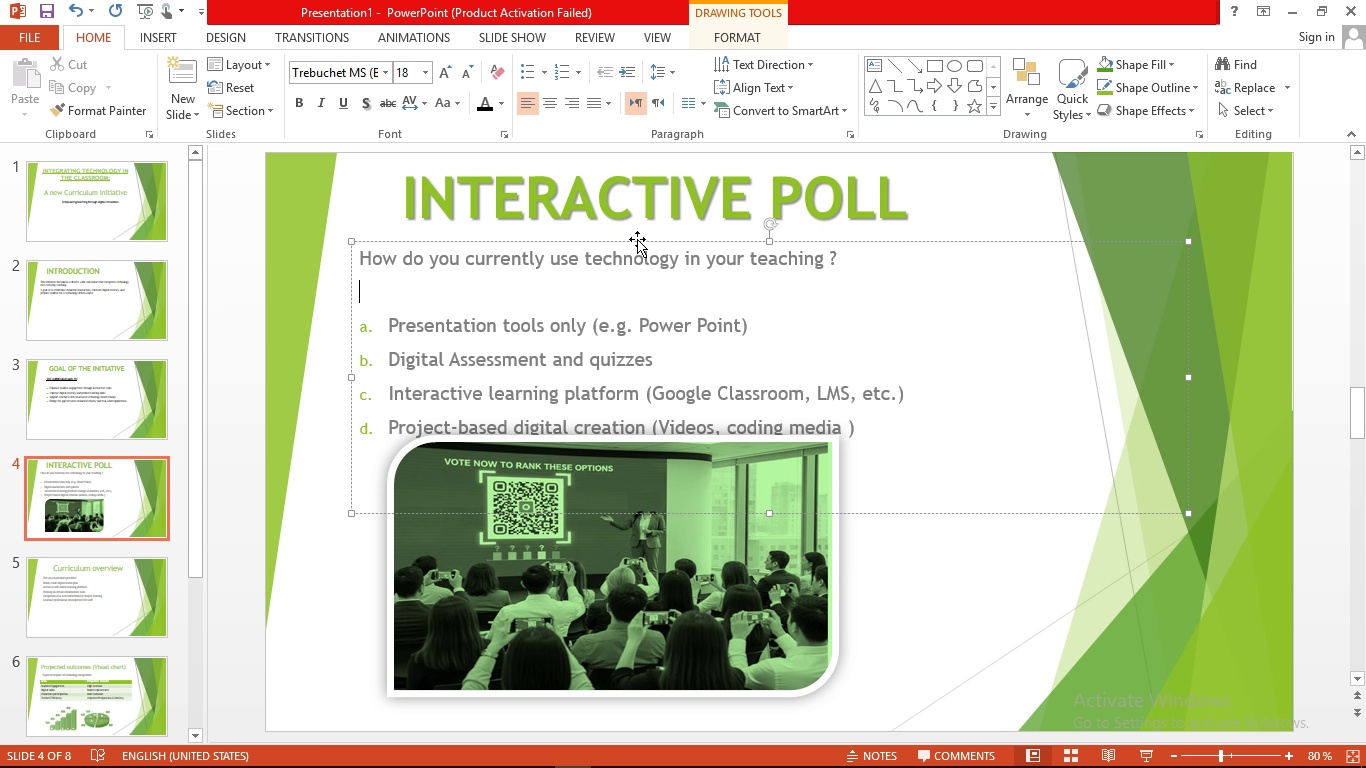 
left_click([637, 239])
 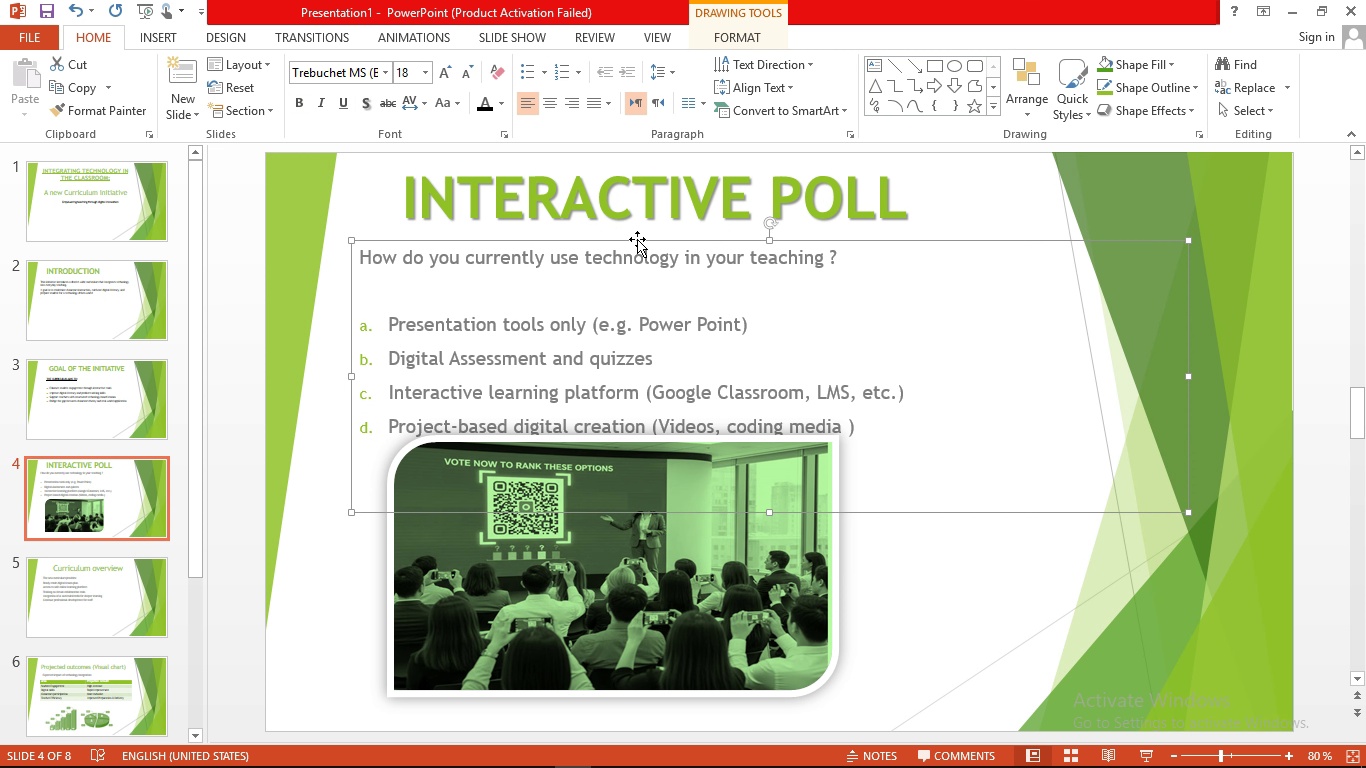 
key(ArrowUp)
 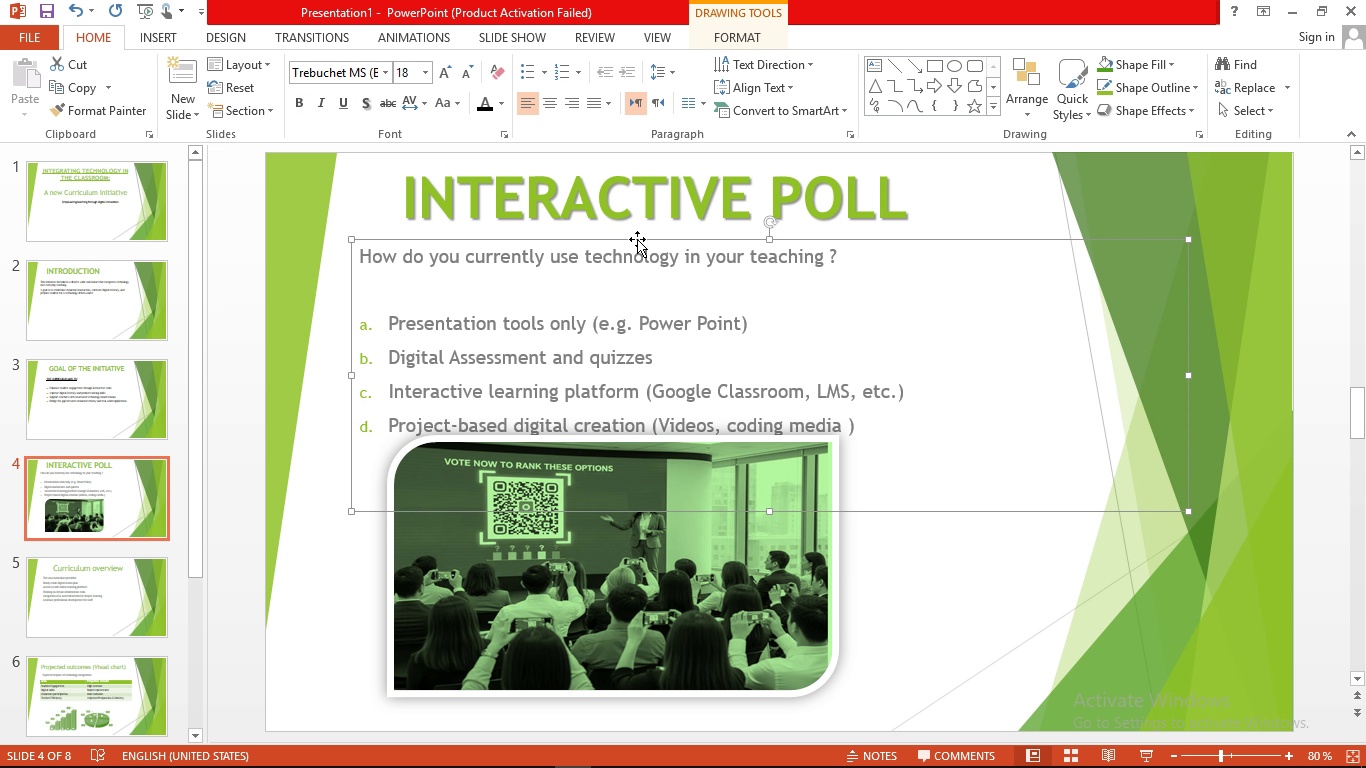 
hold_key(key=ArrowUp, duration=0.66)
 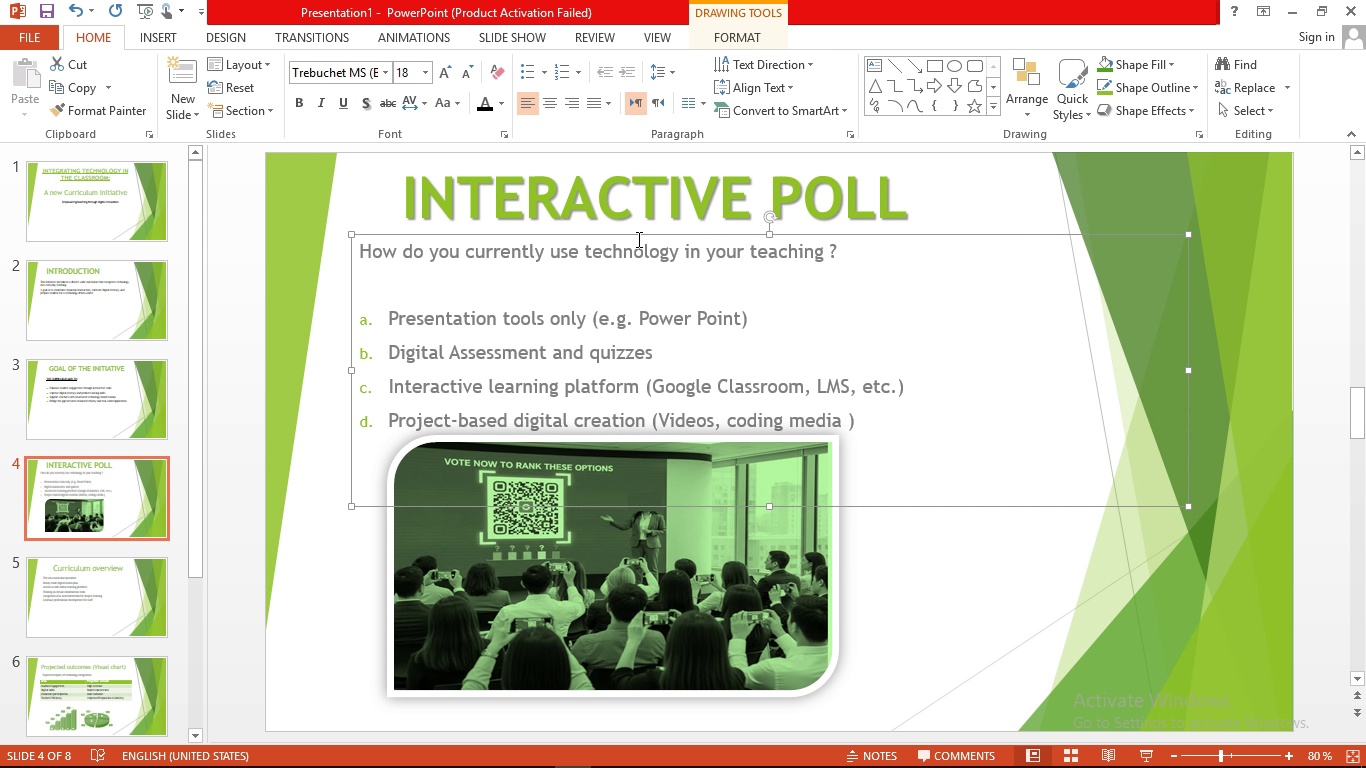 
key(ArrowUp)
 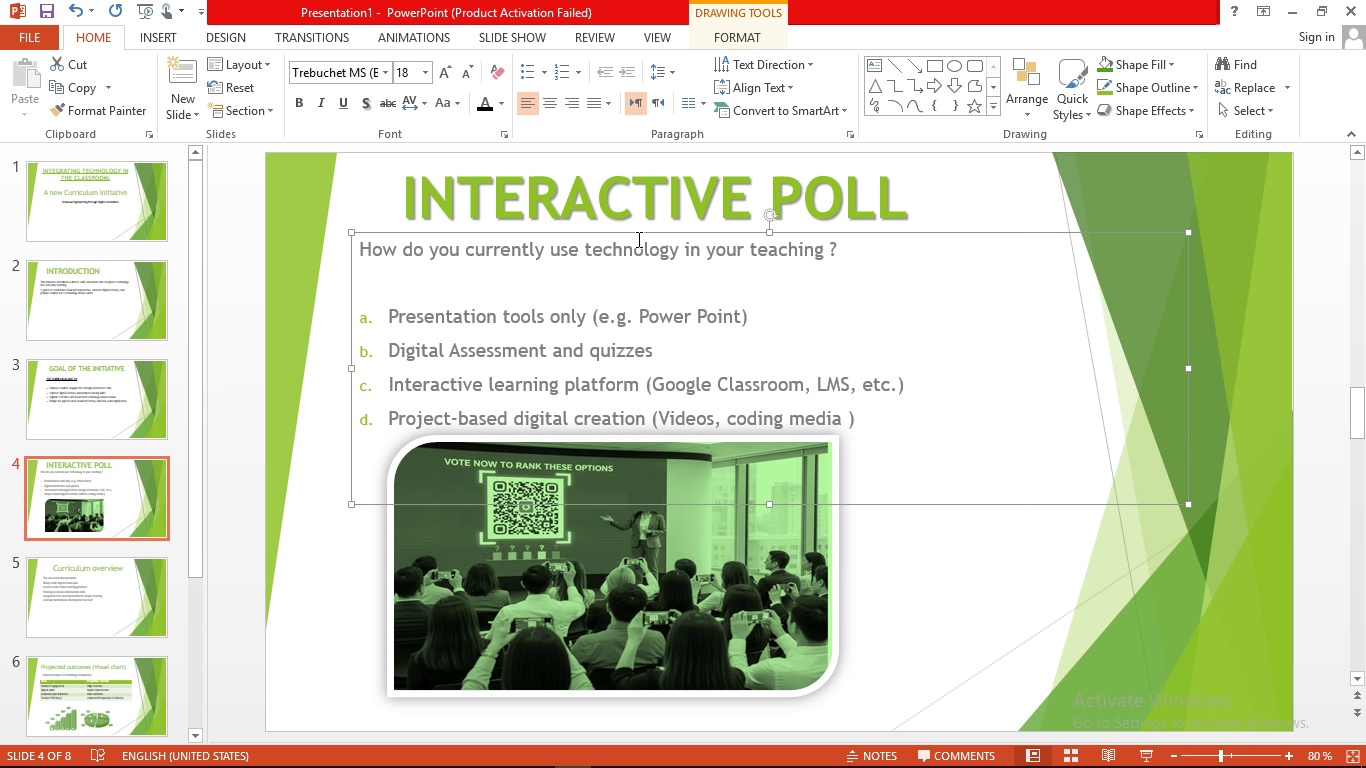 
key(ArrowUp)
 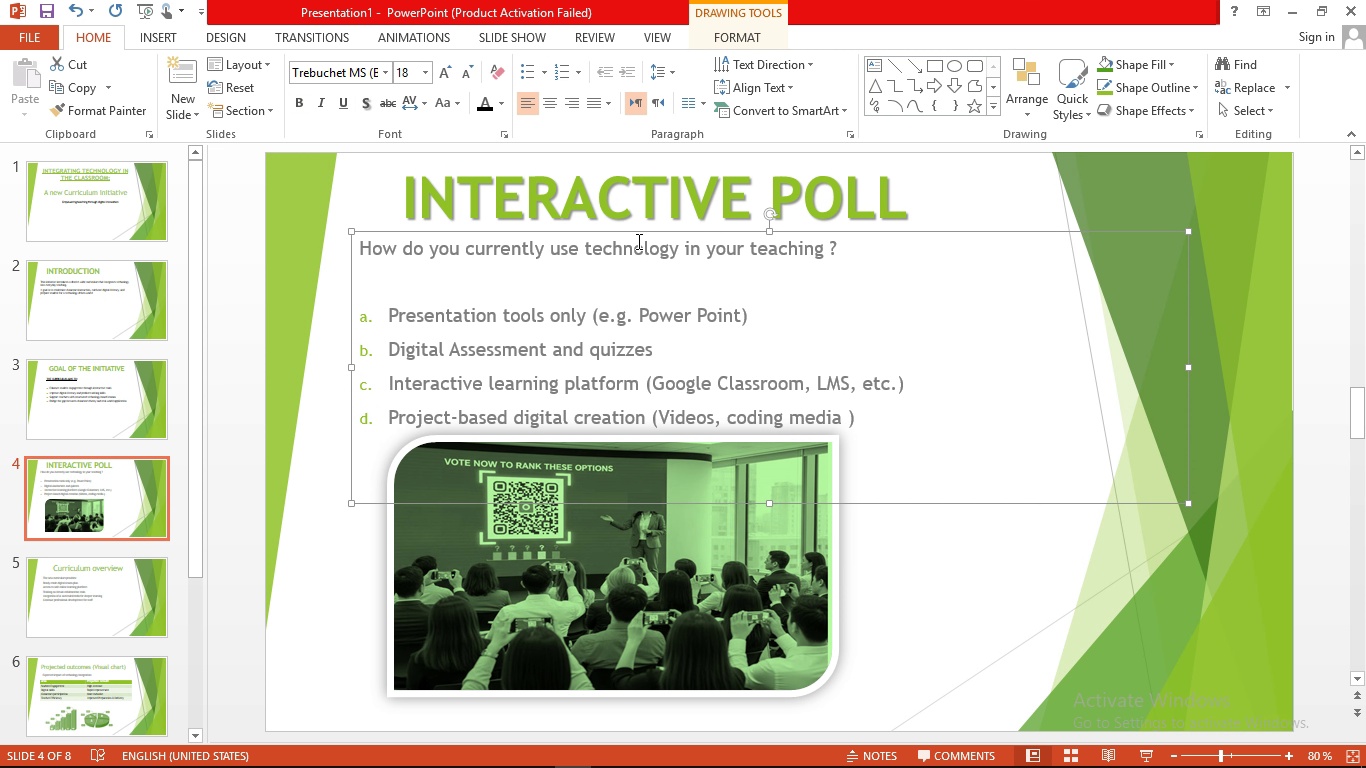 
key(ArrowUp)
 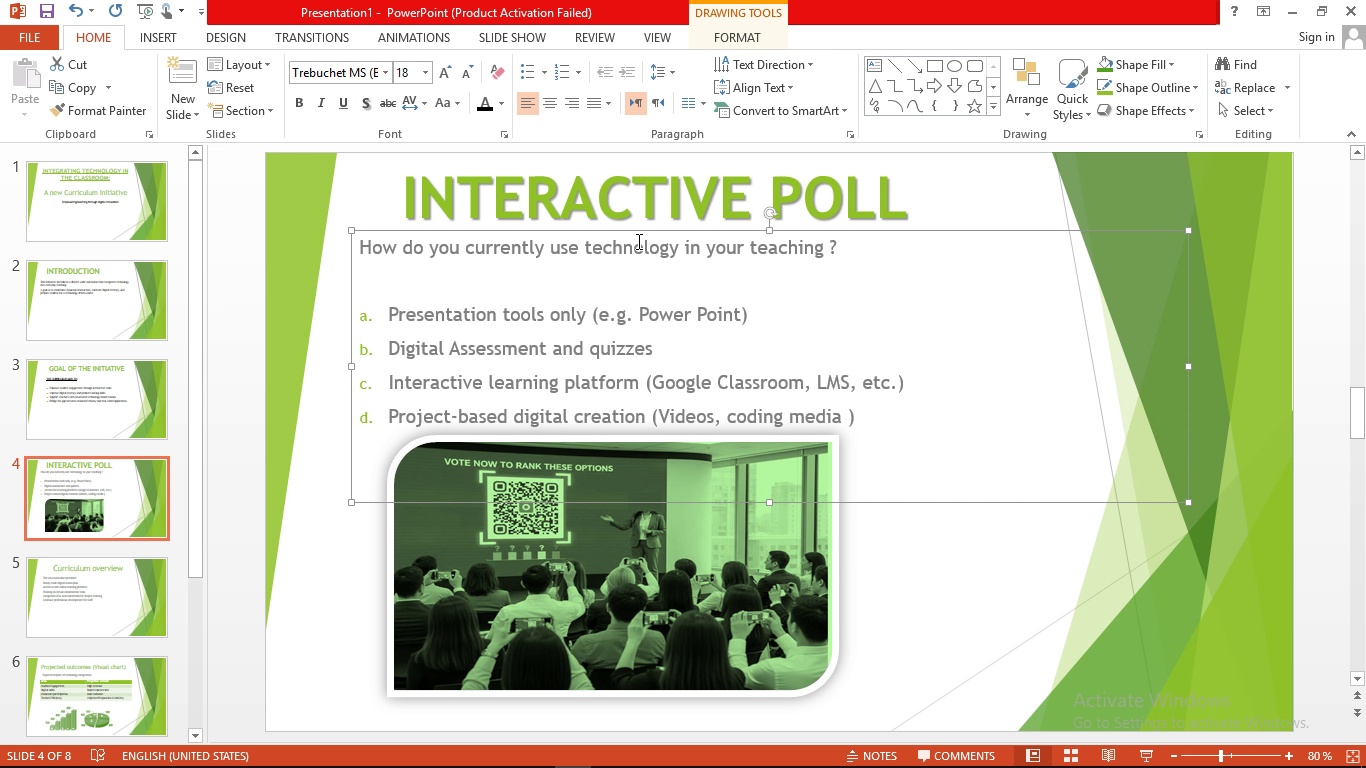 
key(ArrowUp)
 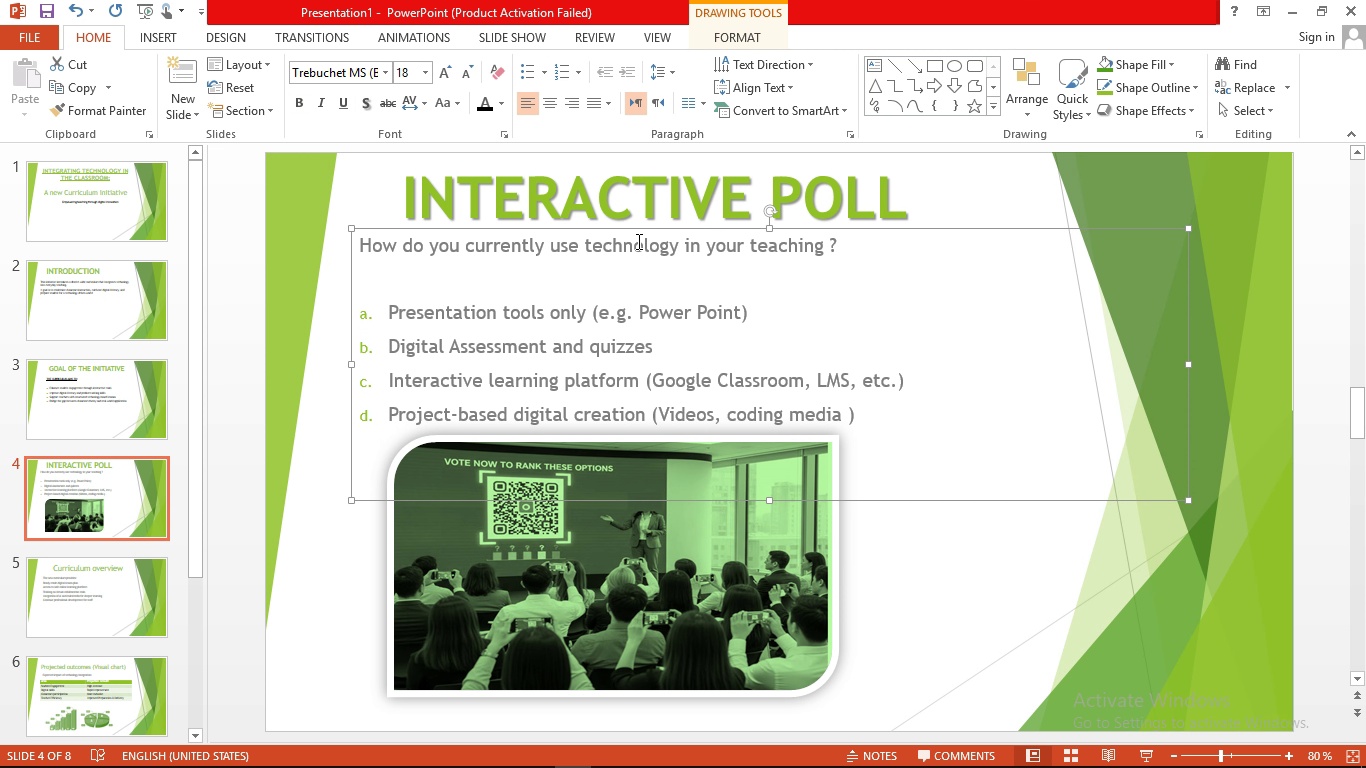 
key(ArrowUp)
 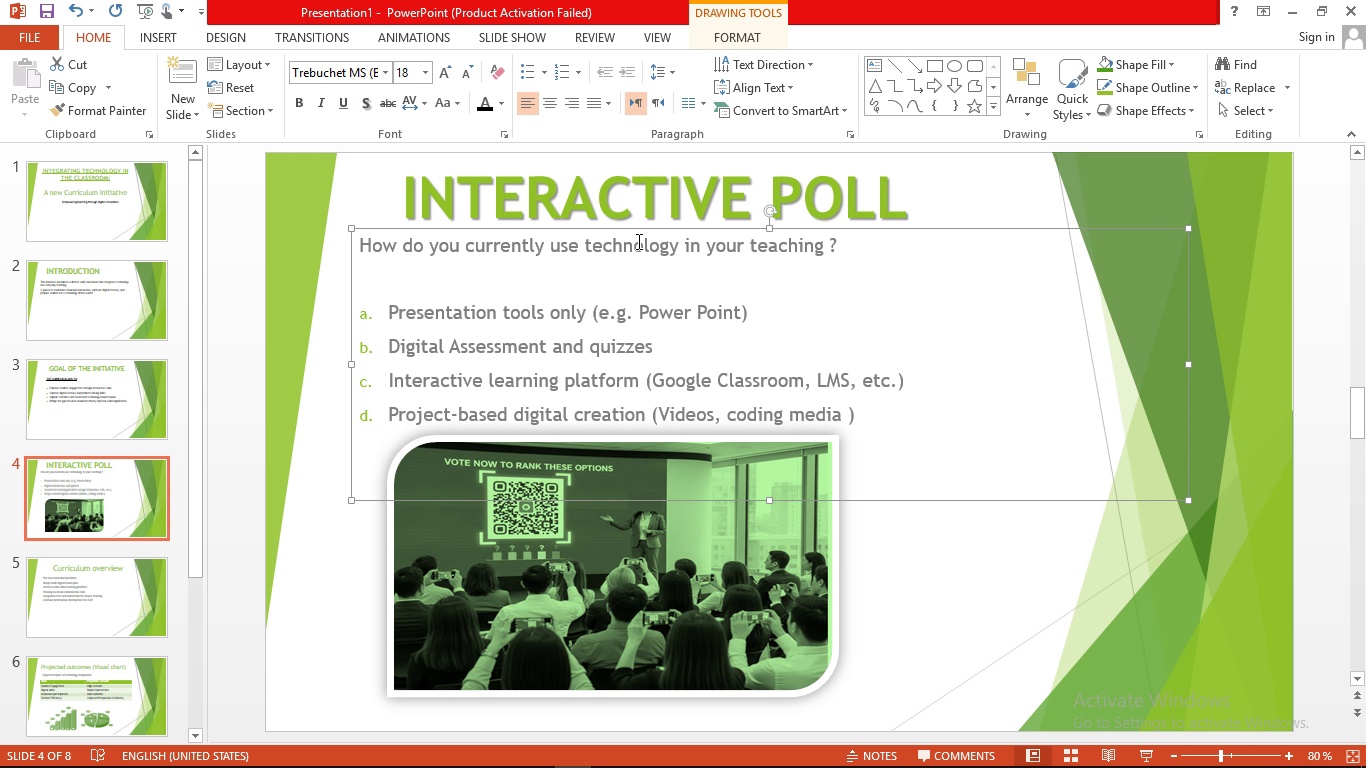 
key(ArrowUp)
 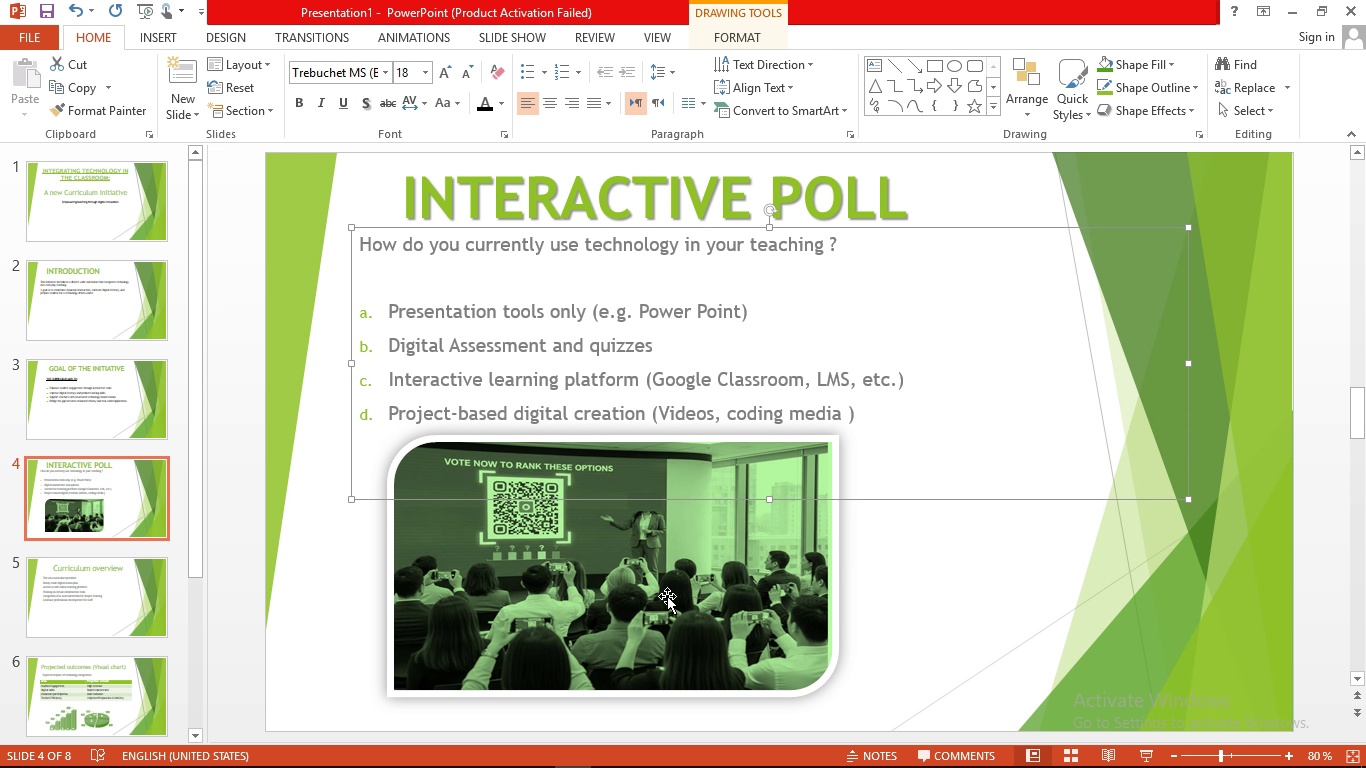 
left_click([671, 609])
 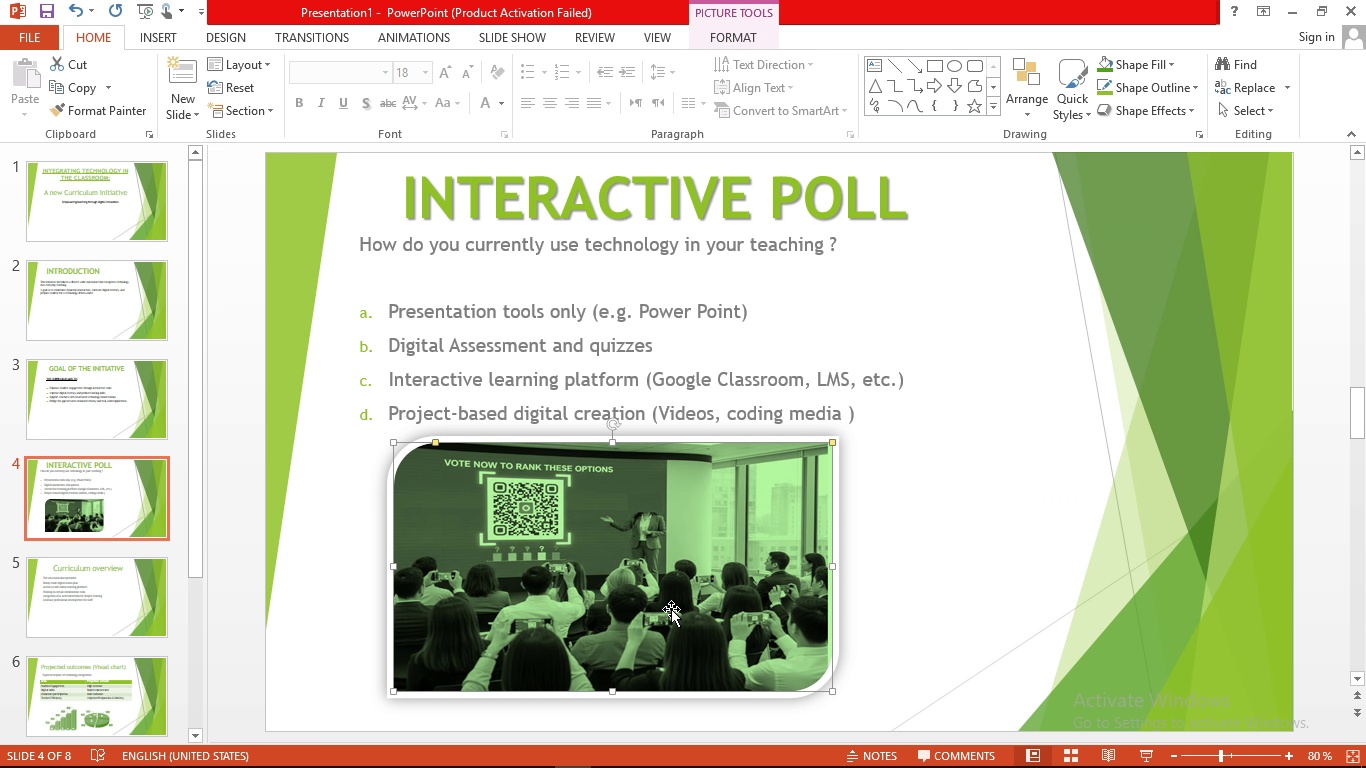 
hold_key(key=ArrowDown, duration=0.7)
 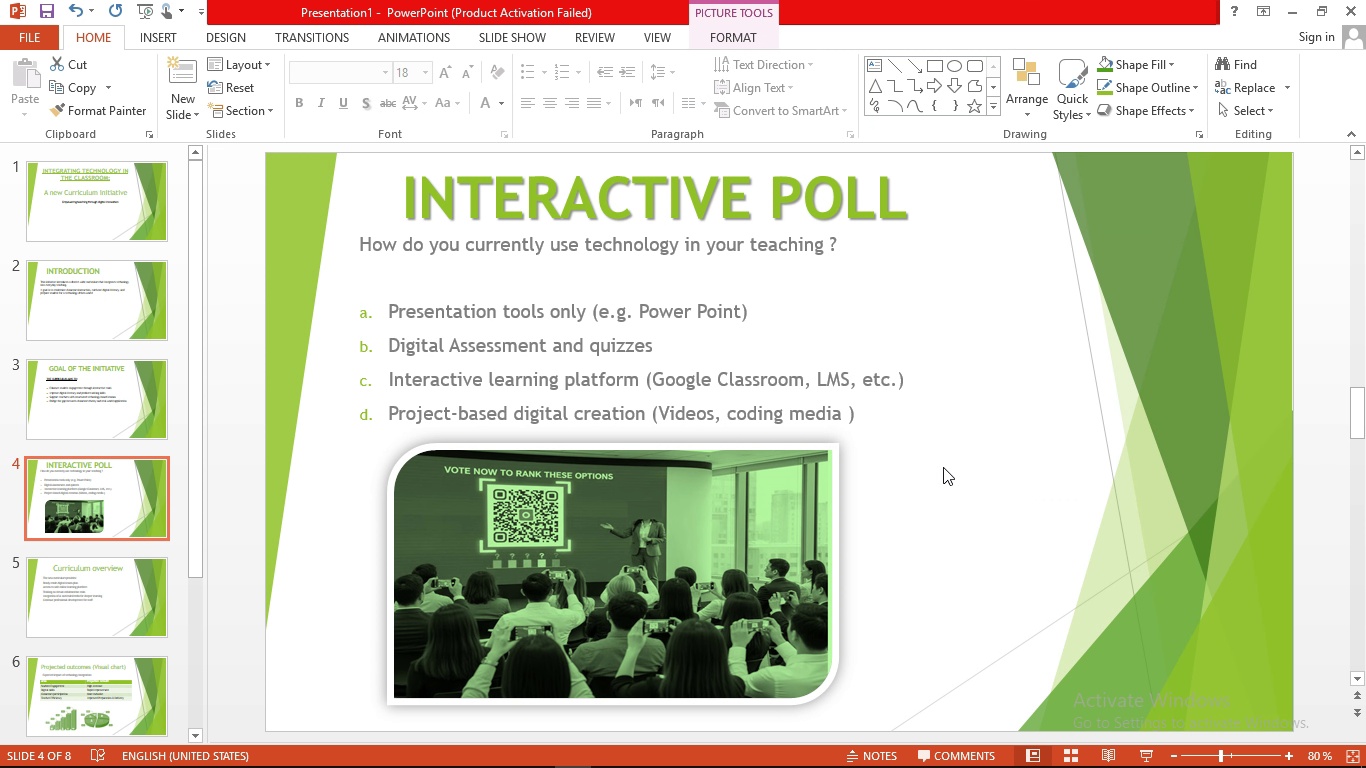 
left_click([943, 467])
 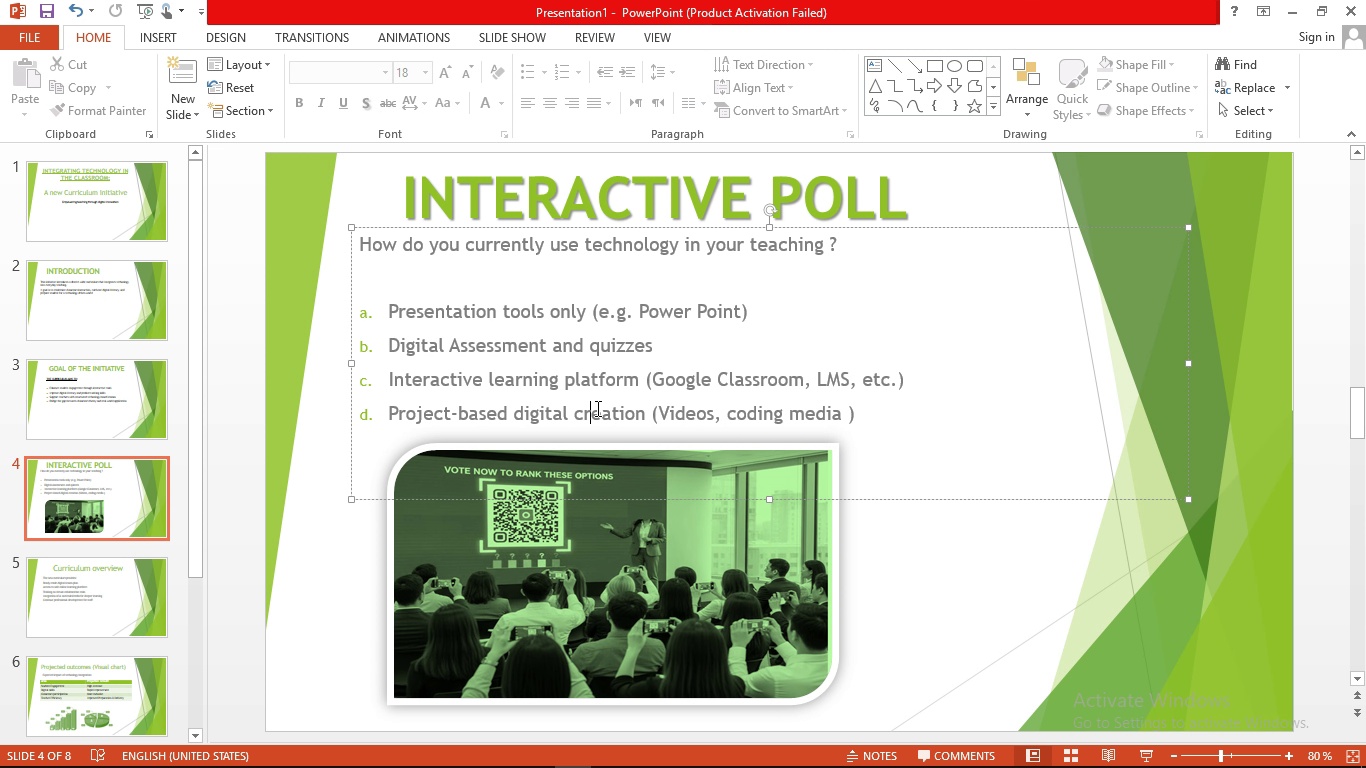 
left_click([596, 408])
 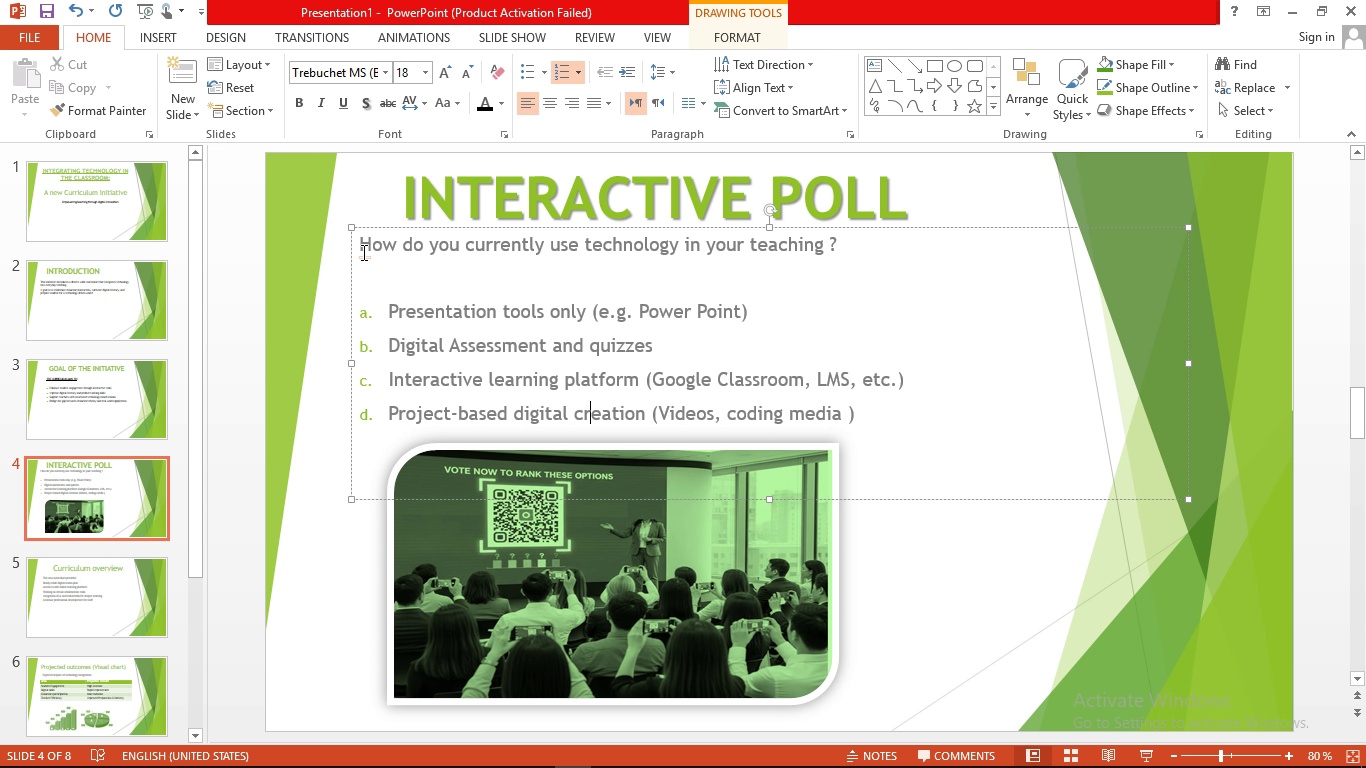 
left_click_drag(start_coordinate=[362, 251], to_coordinate=[947, 451])
 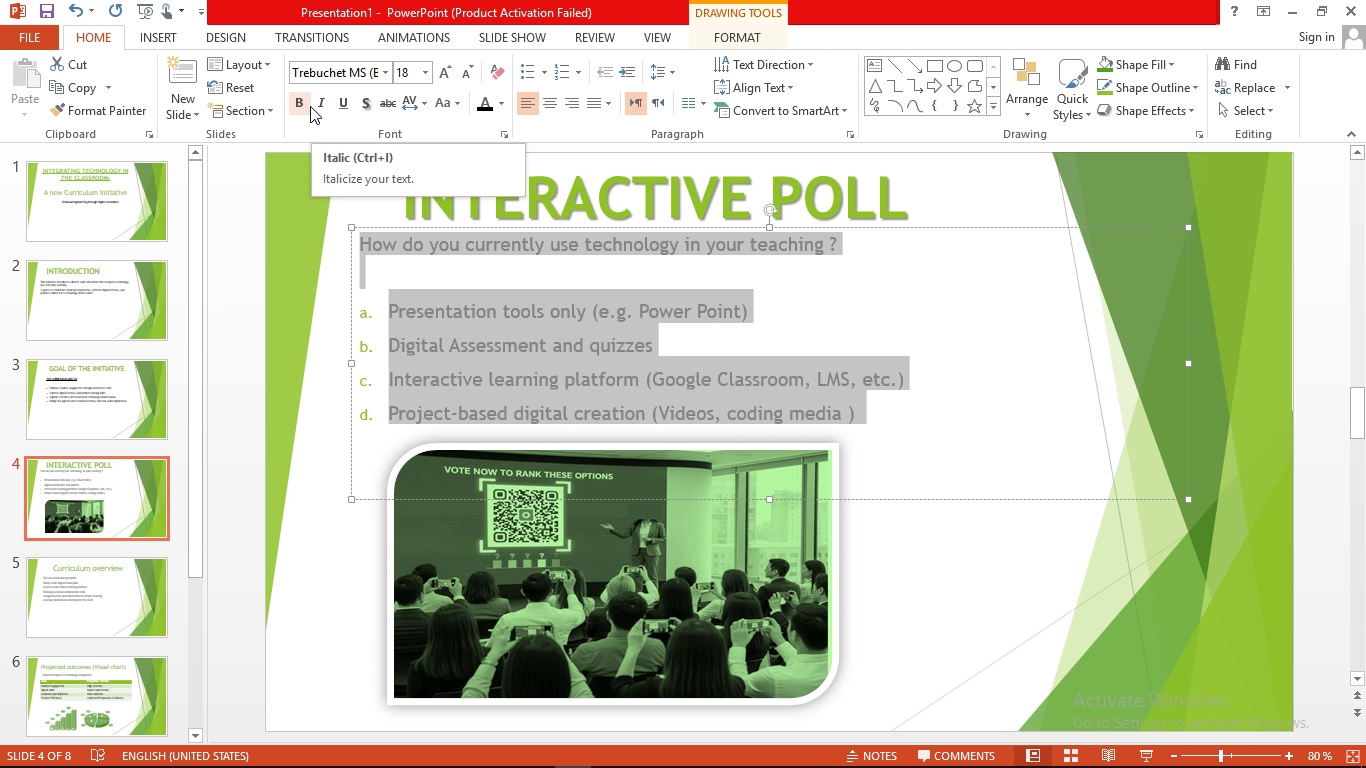 
left_click([306, 106])
 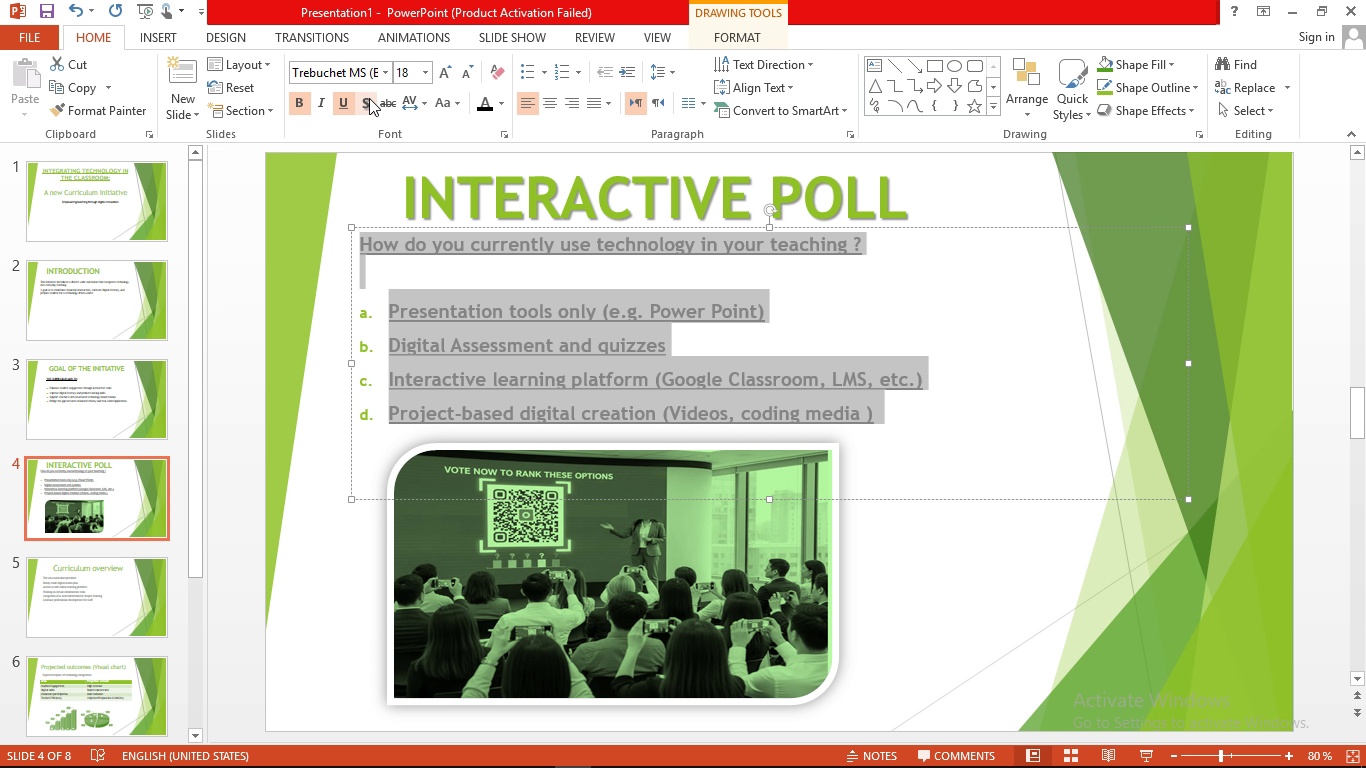 
double_click([370, 98])
 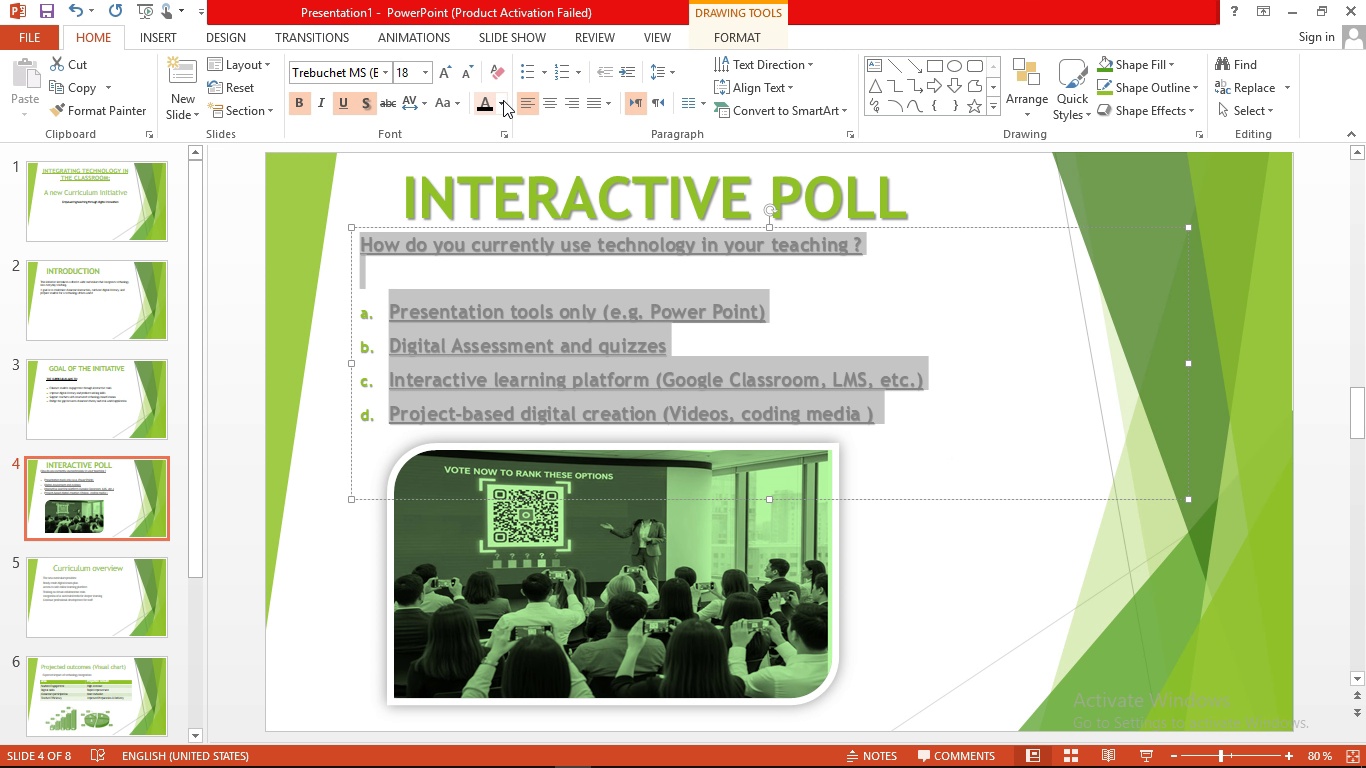 
left_click([505, 100])
 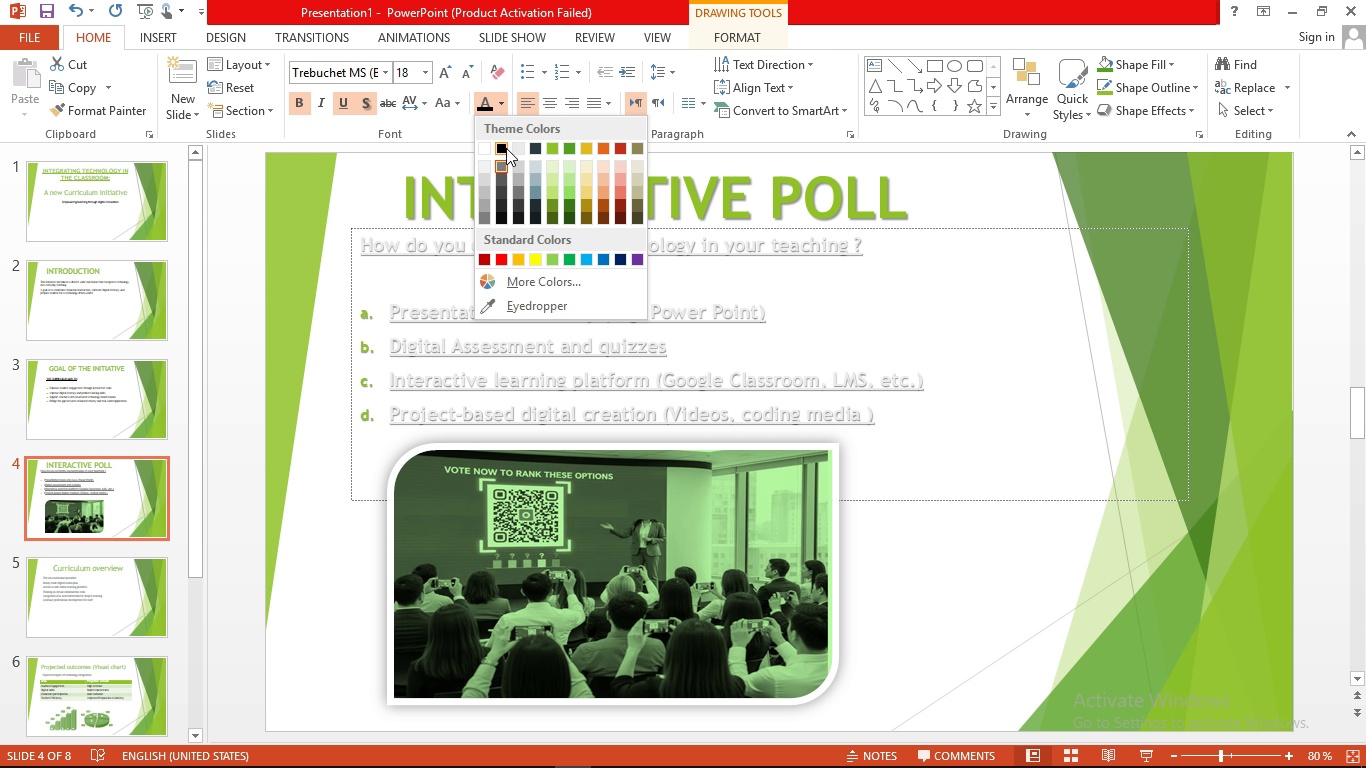 
left_click([506, 148])
 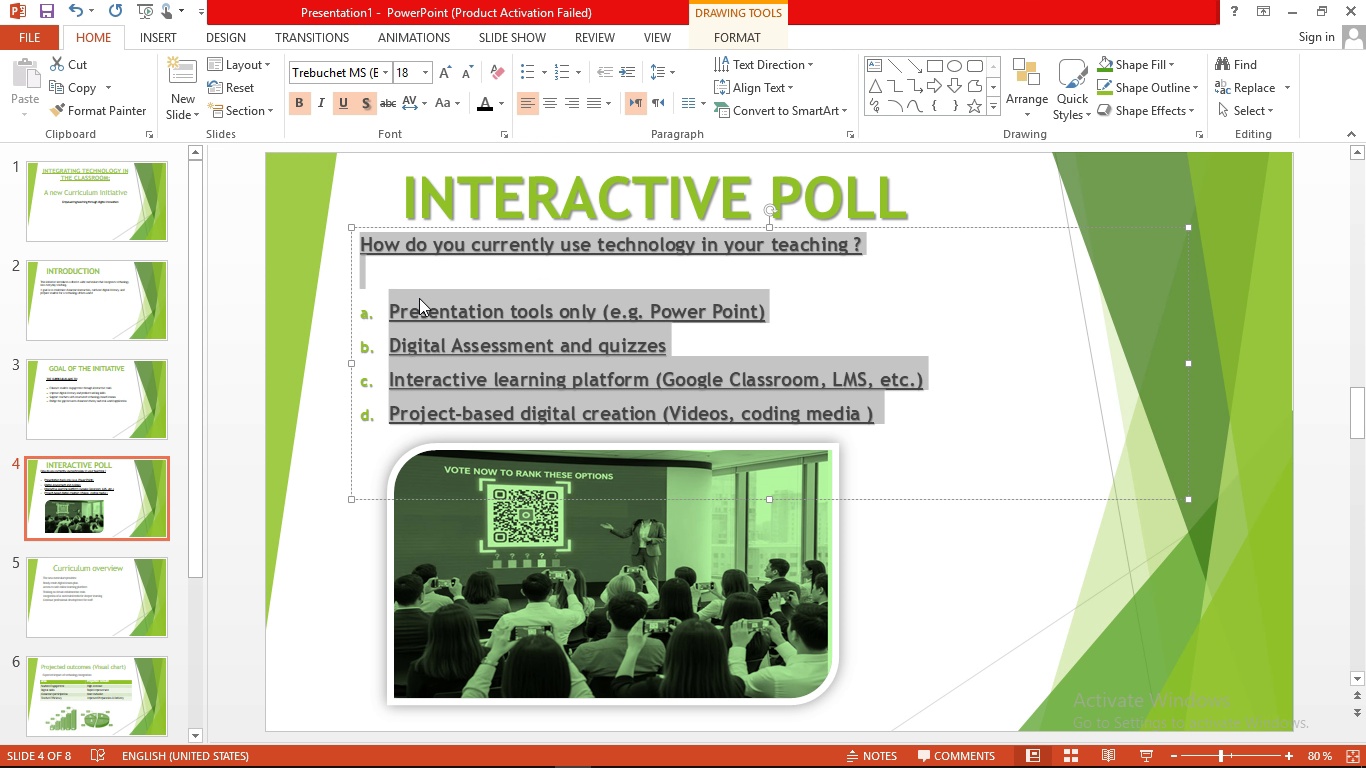 
left_click([418, 301])
 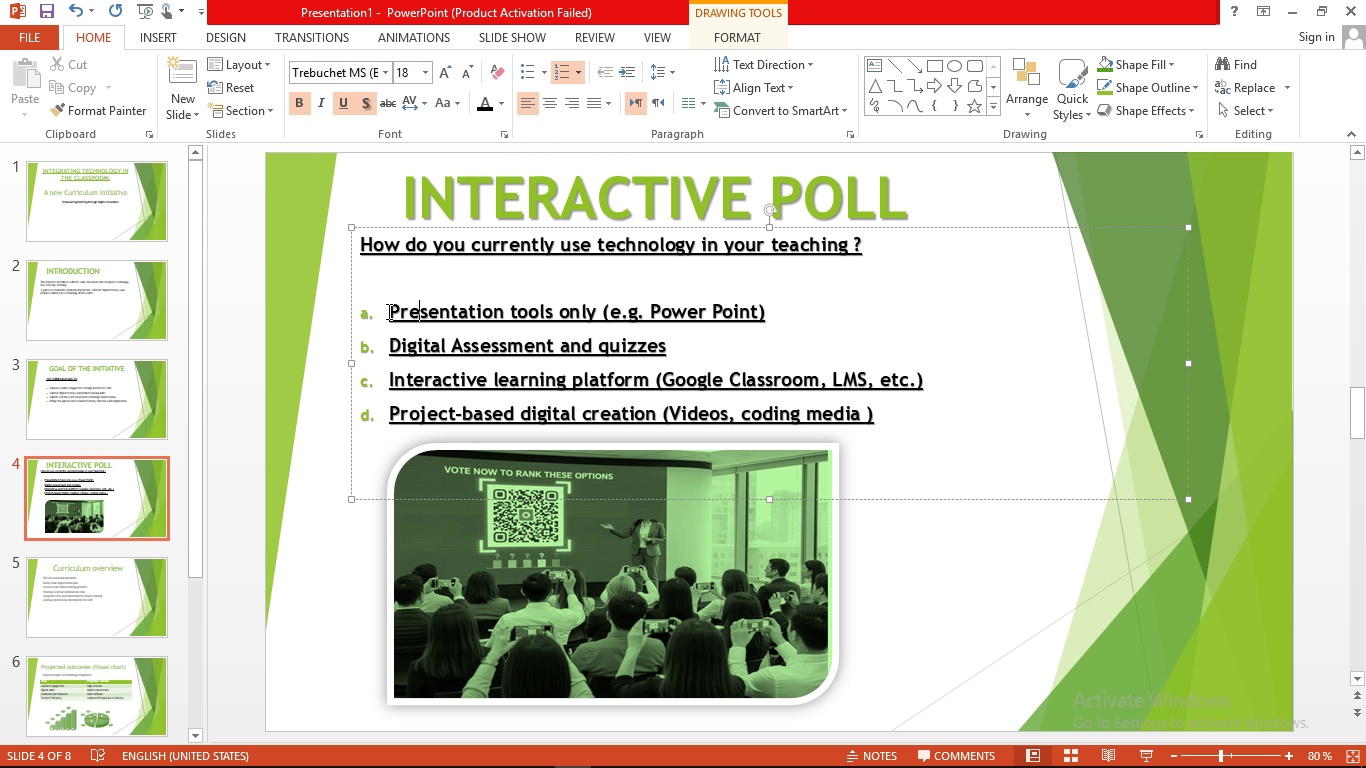 
left_click_drag(start_coordinate=[388, 311], to_coordinate=[1126, 455])
 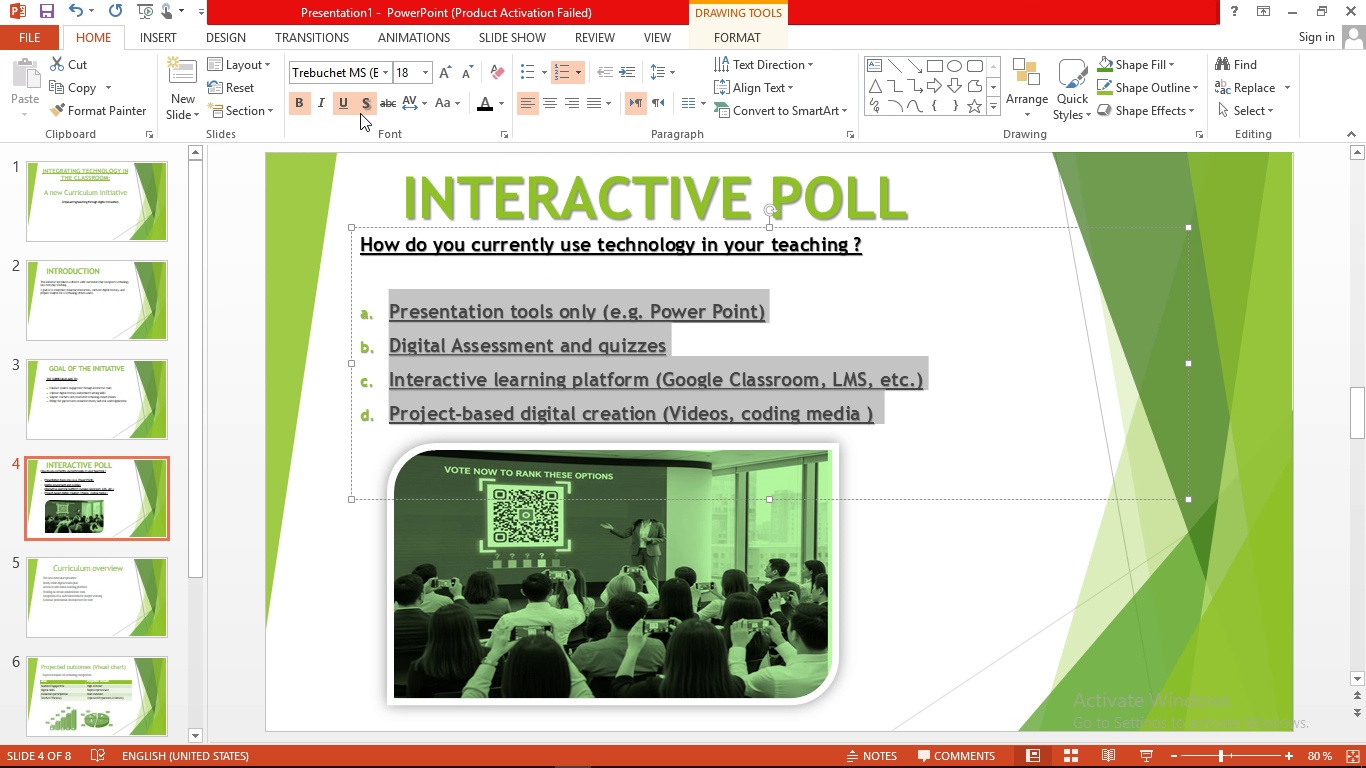 
left_click([360, 110])
 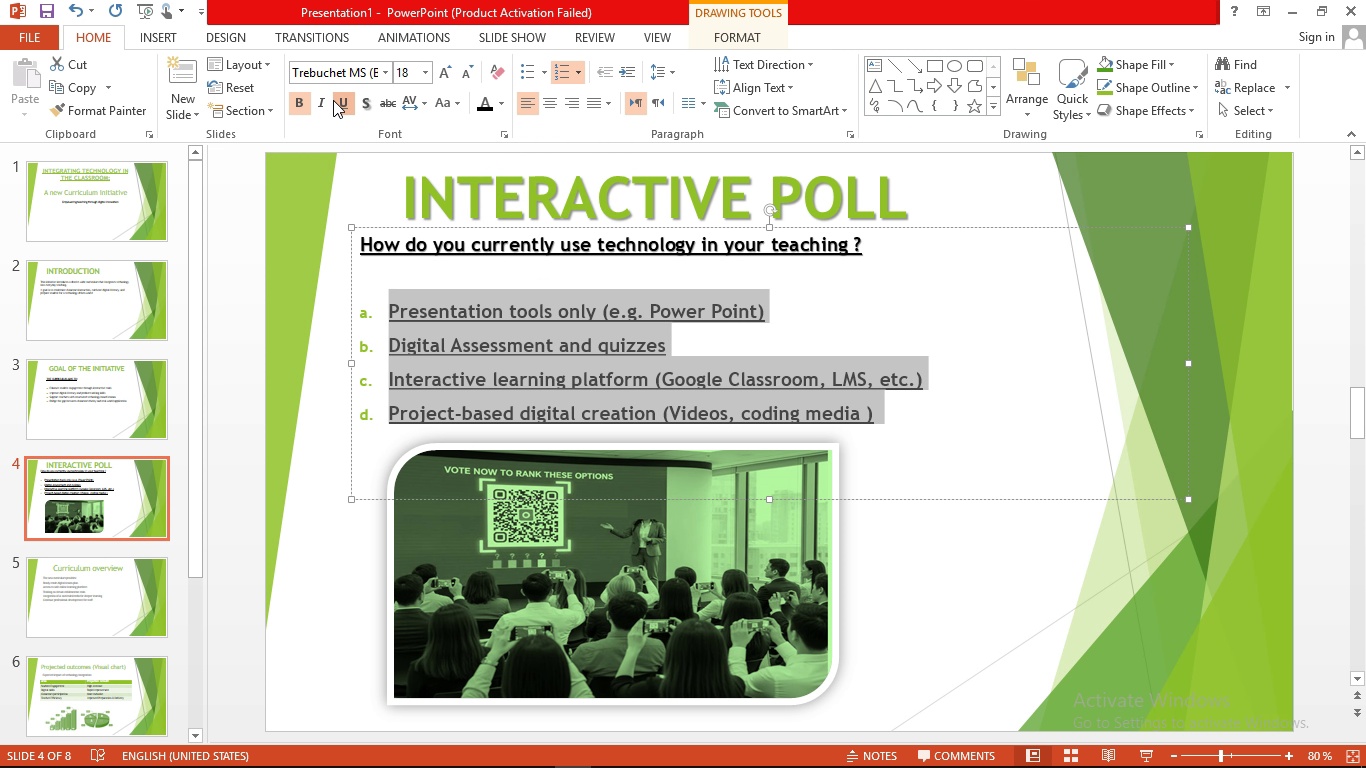 
left_click([333, 100])
 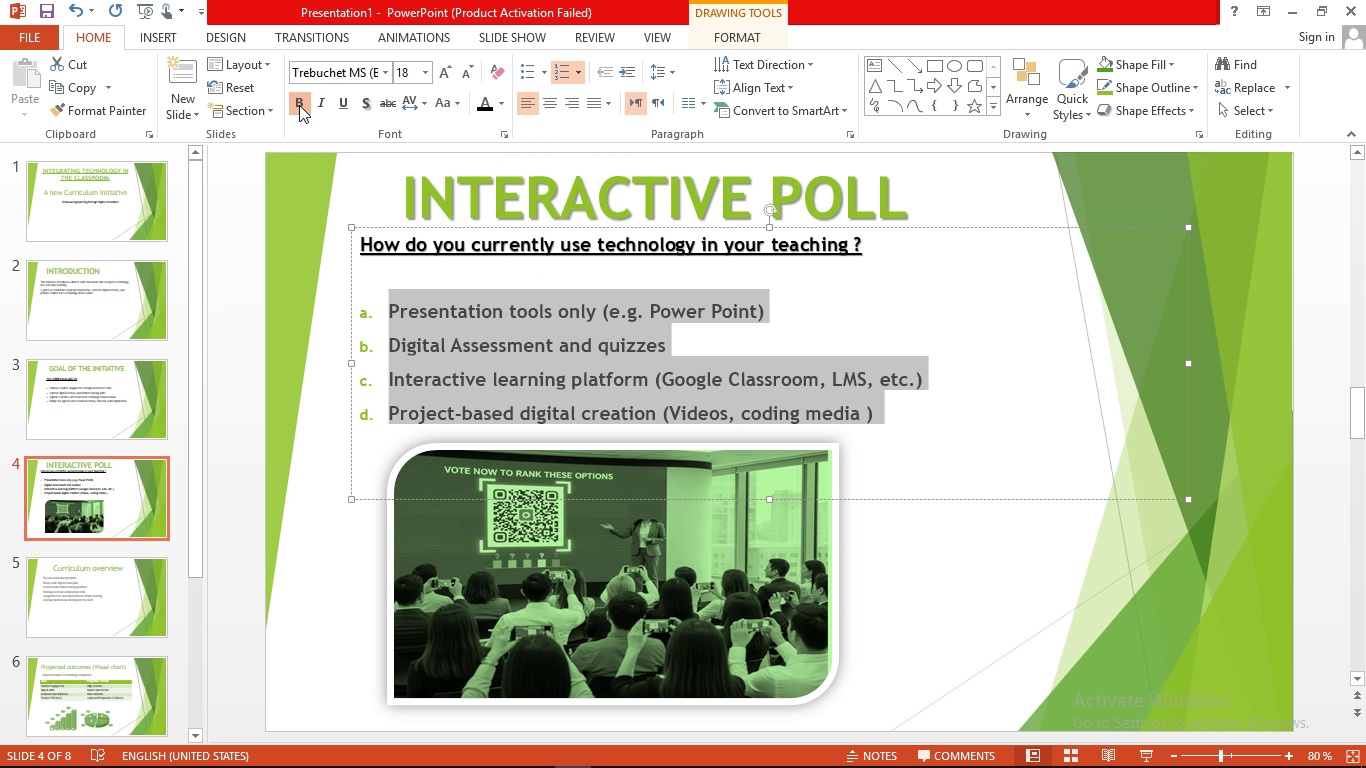 
left_click([299, 105])
 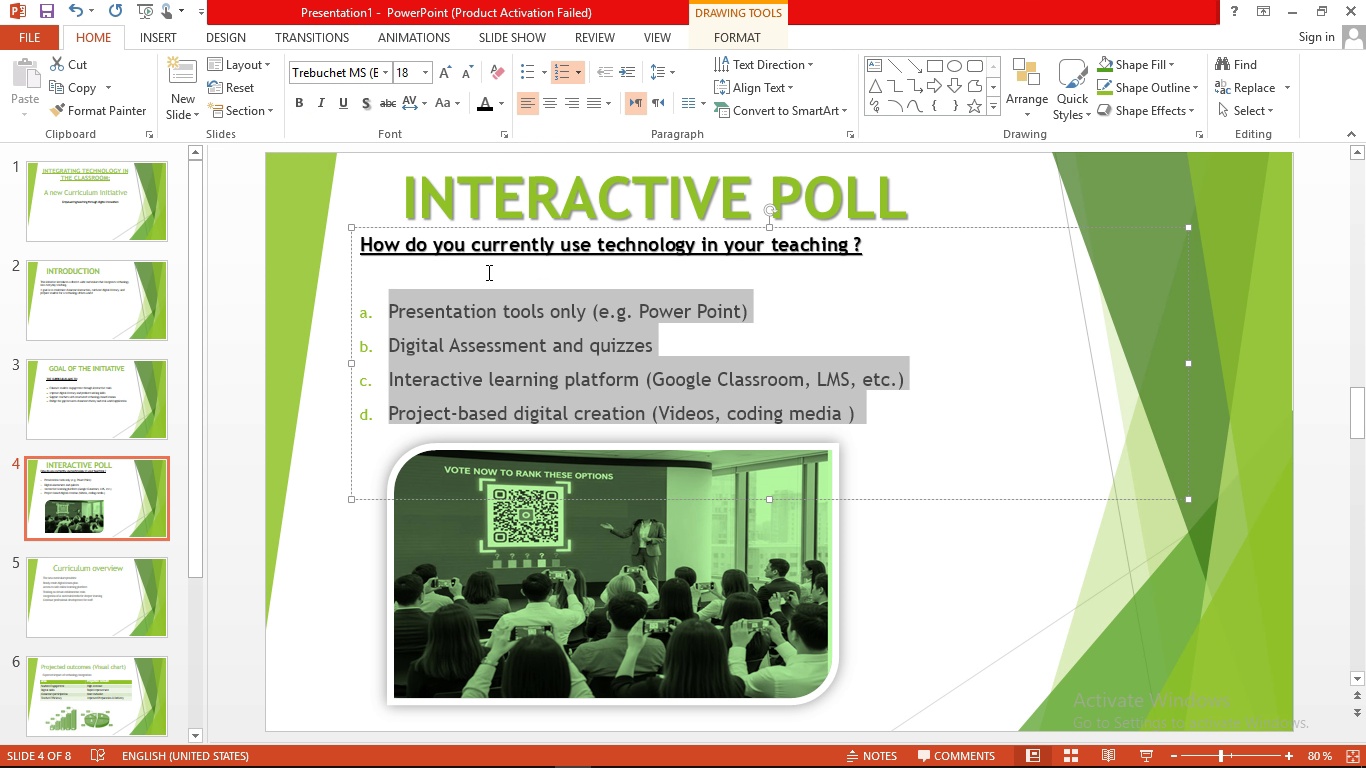 
left_click([426, 266])
 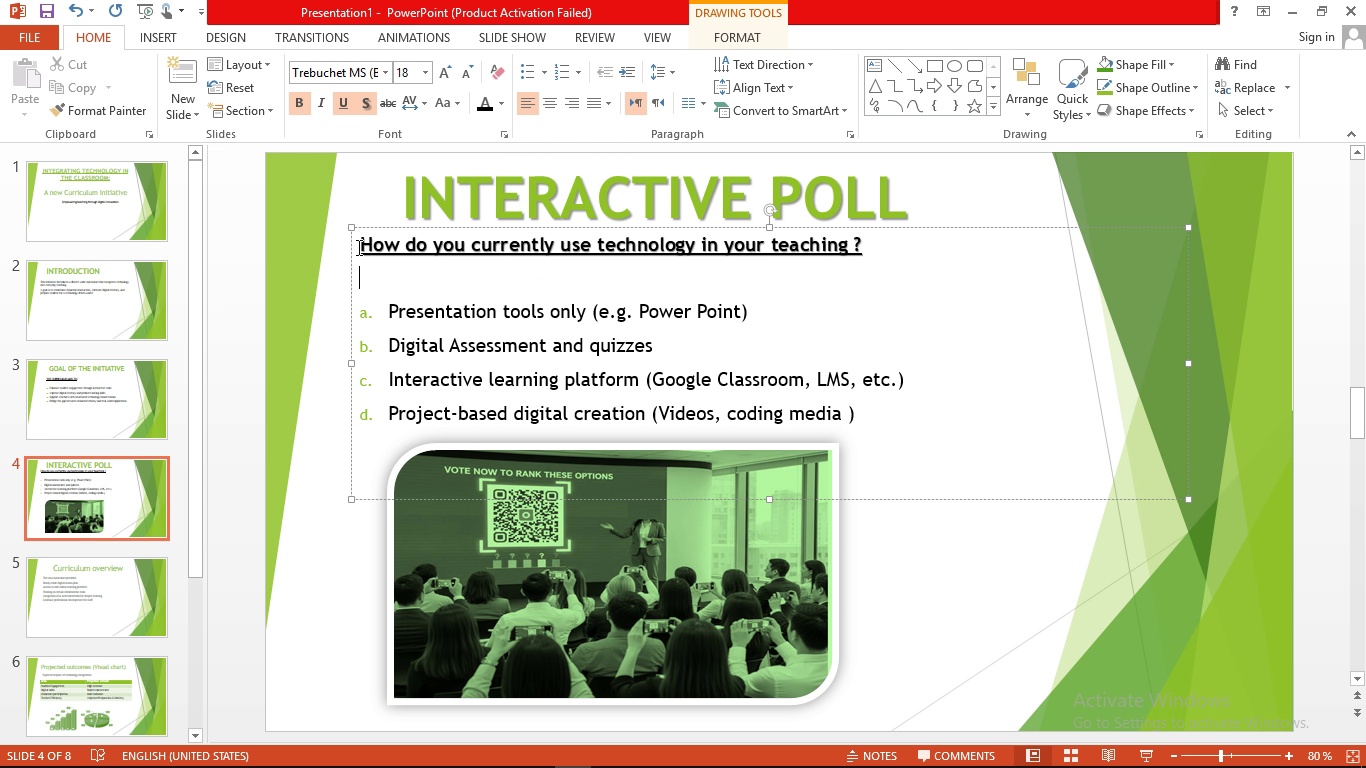 
left_click_drag(start_coordinate=[355, 247], to_coordinate=[928, 217])
 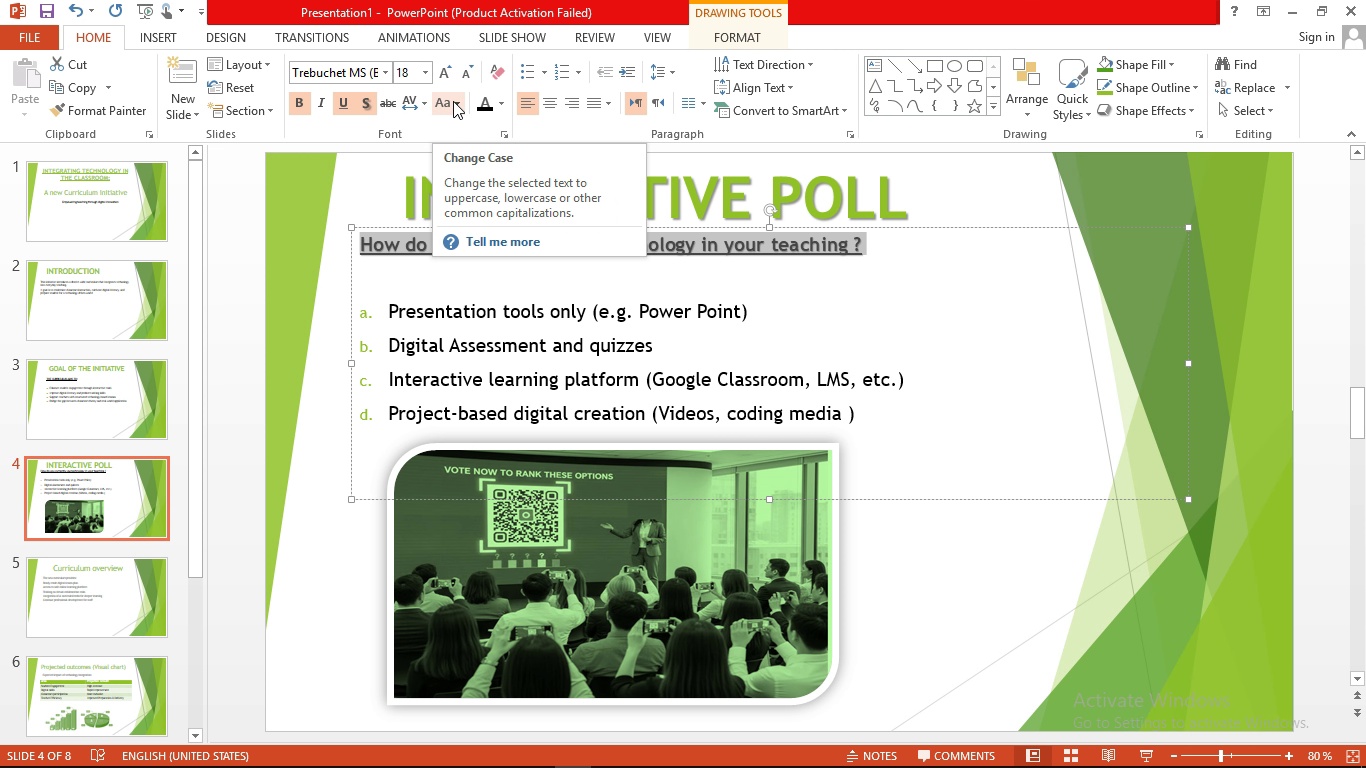 
left_click([453, 101])
 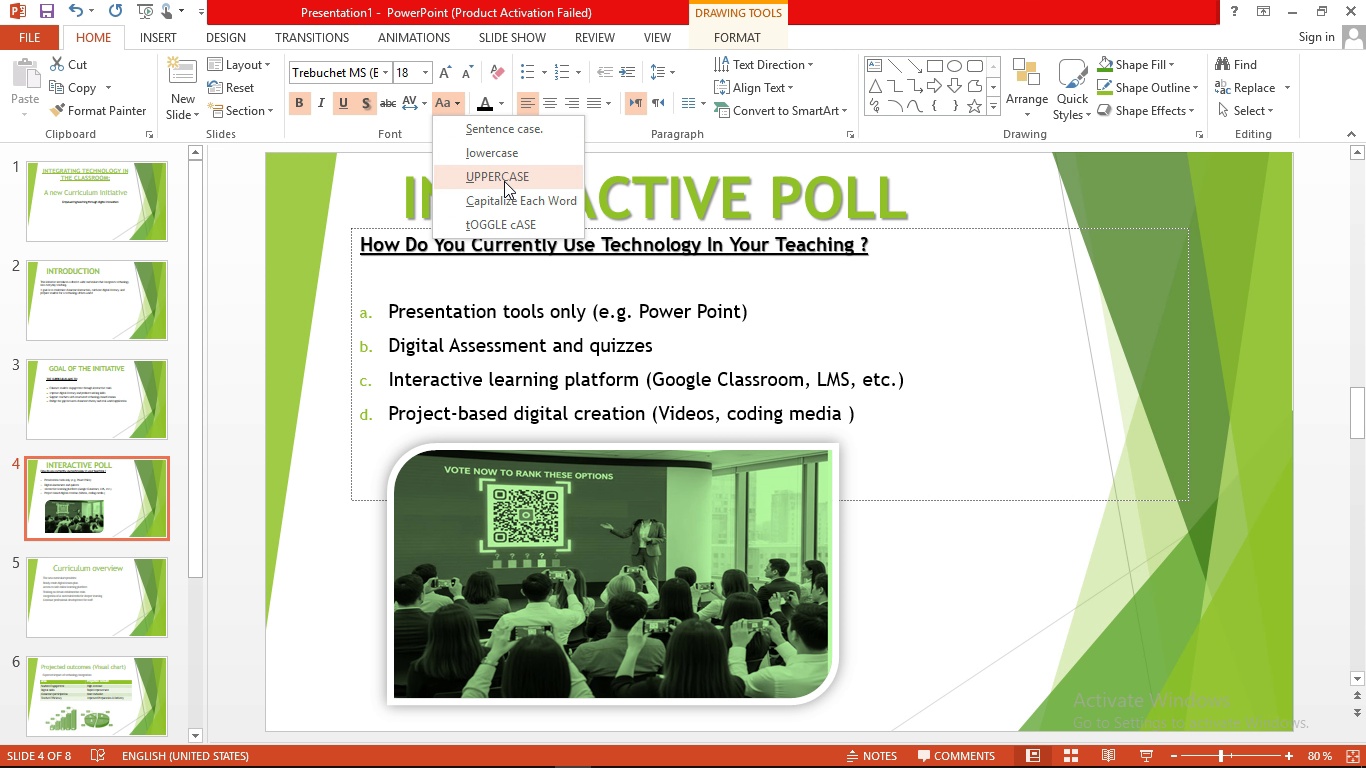 
left_click([504, 181])
 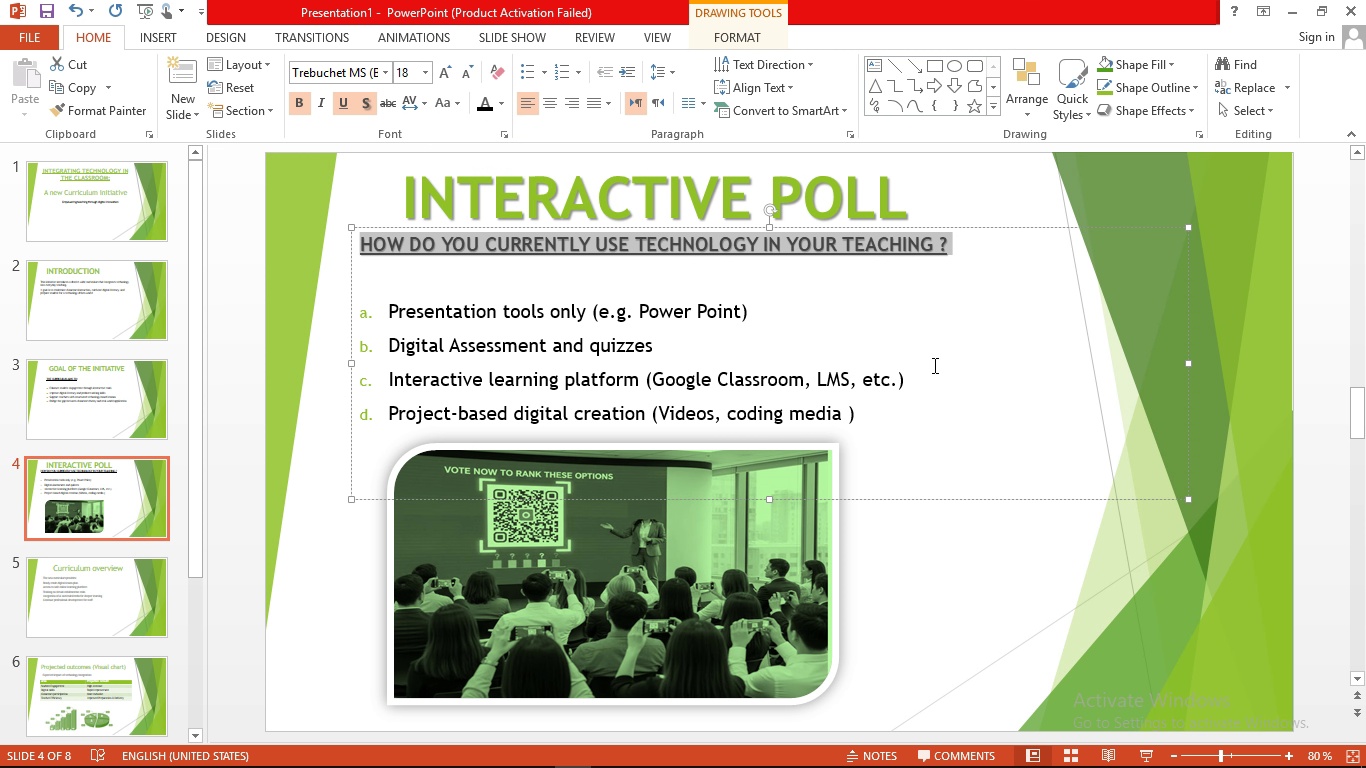 
left_click([933, 365])
 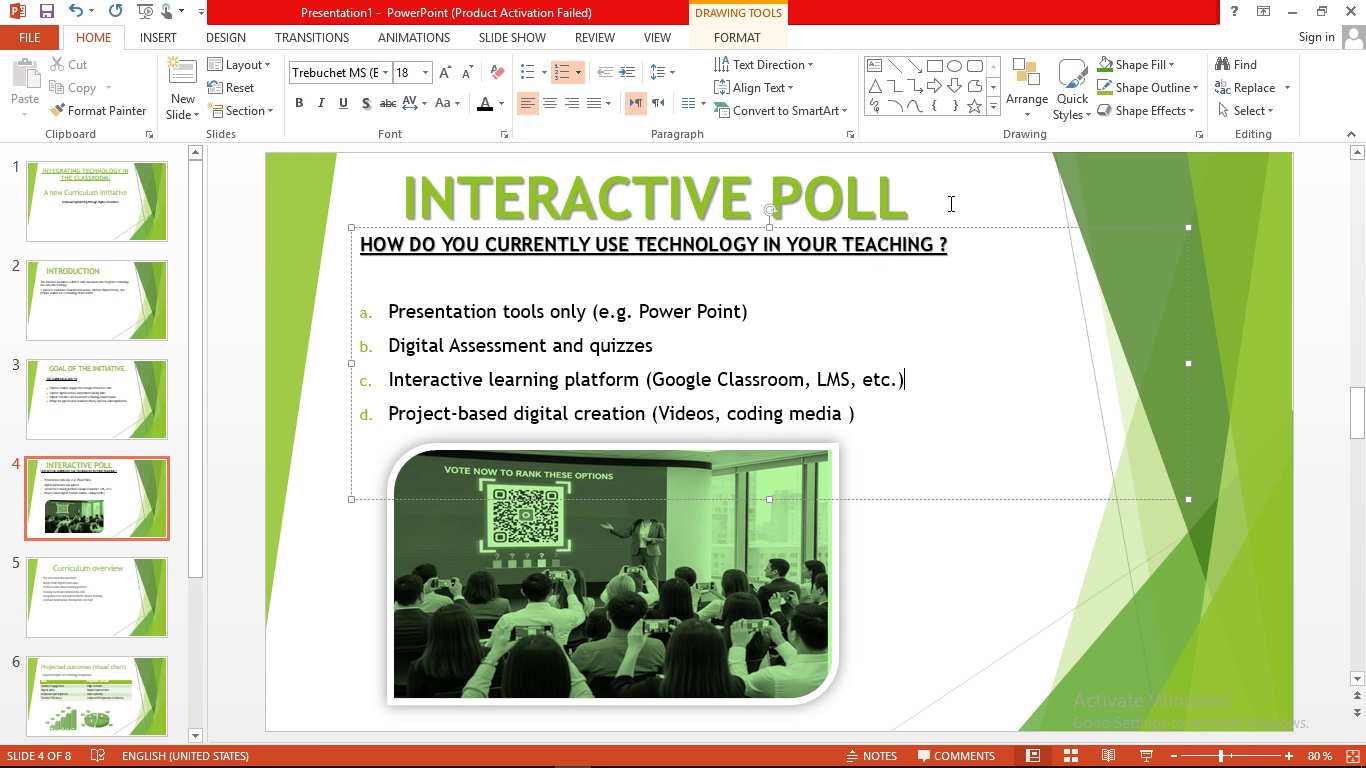 
left_click([938, 227])
 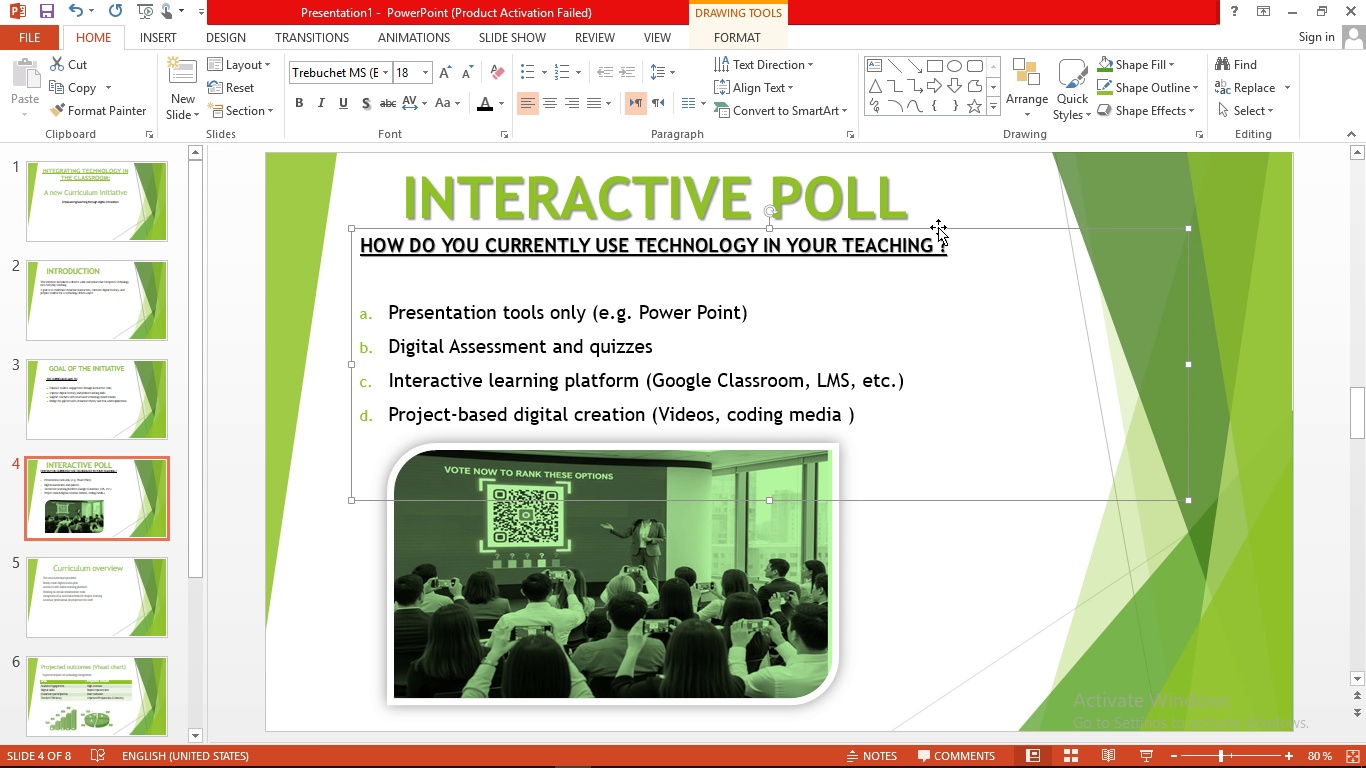 
key(ArrowDown)
 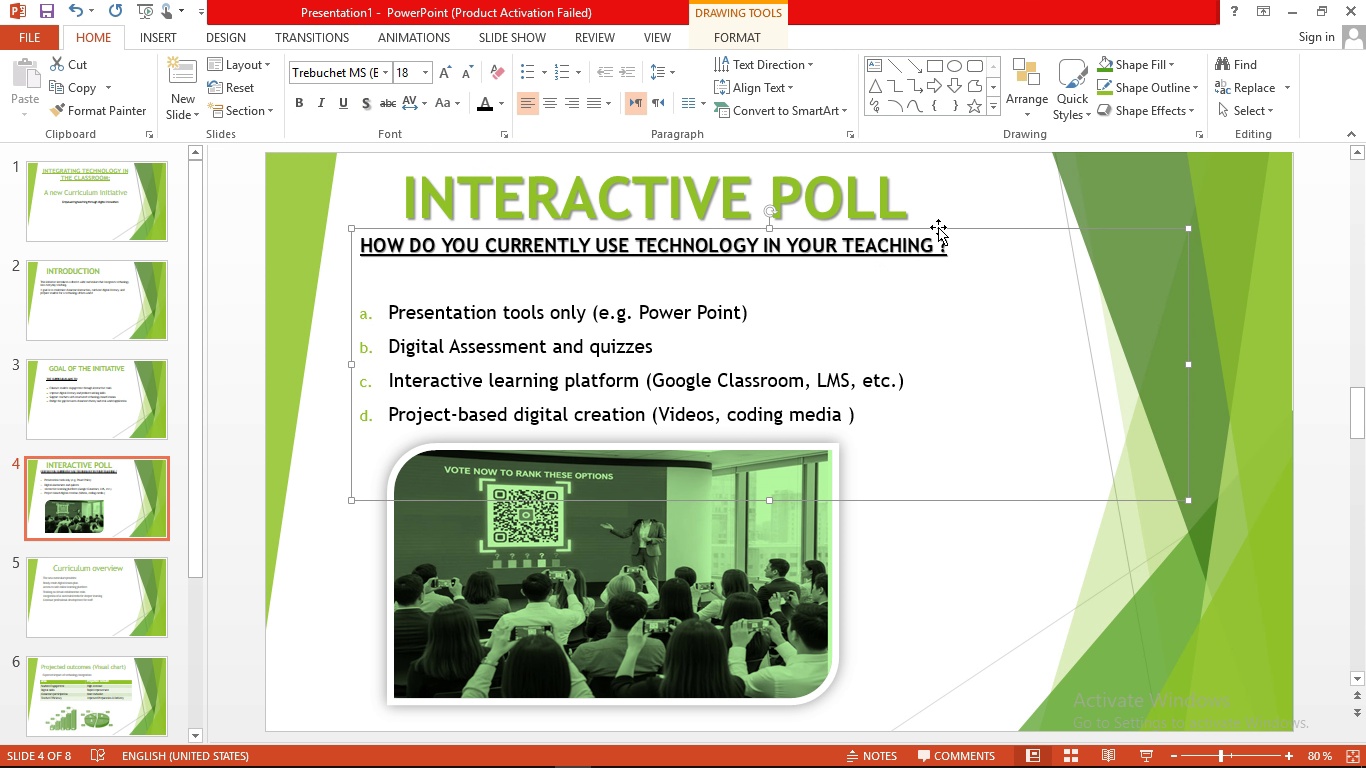 
key(ArrowDown)
 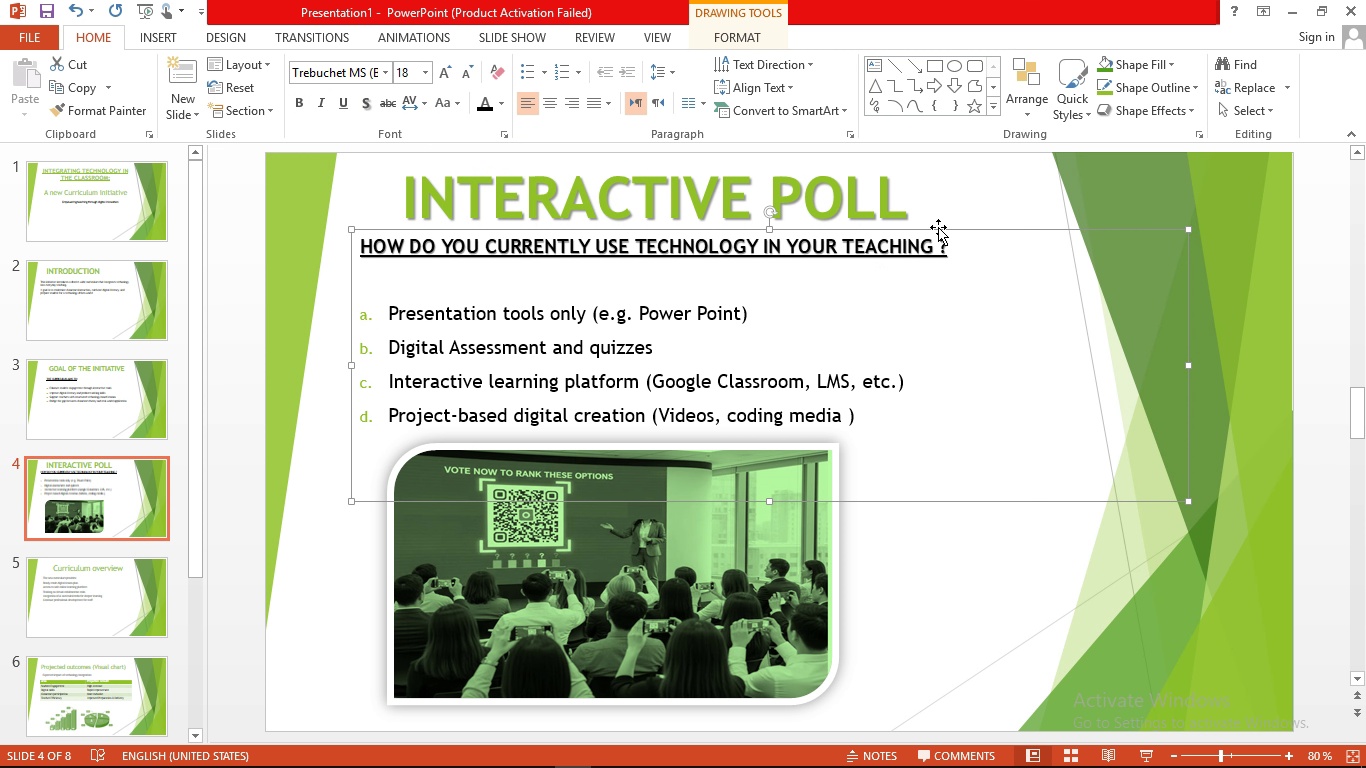 
key(ArrowDown)
 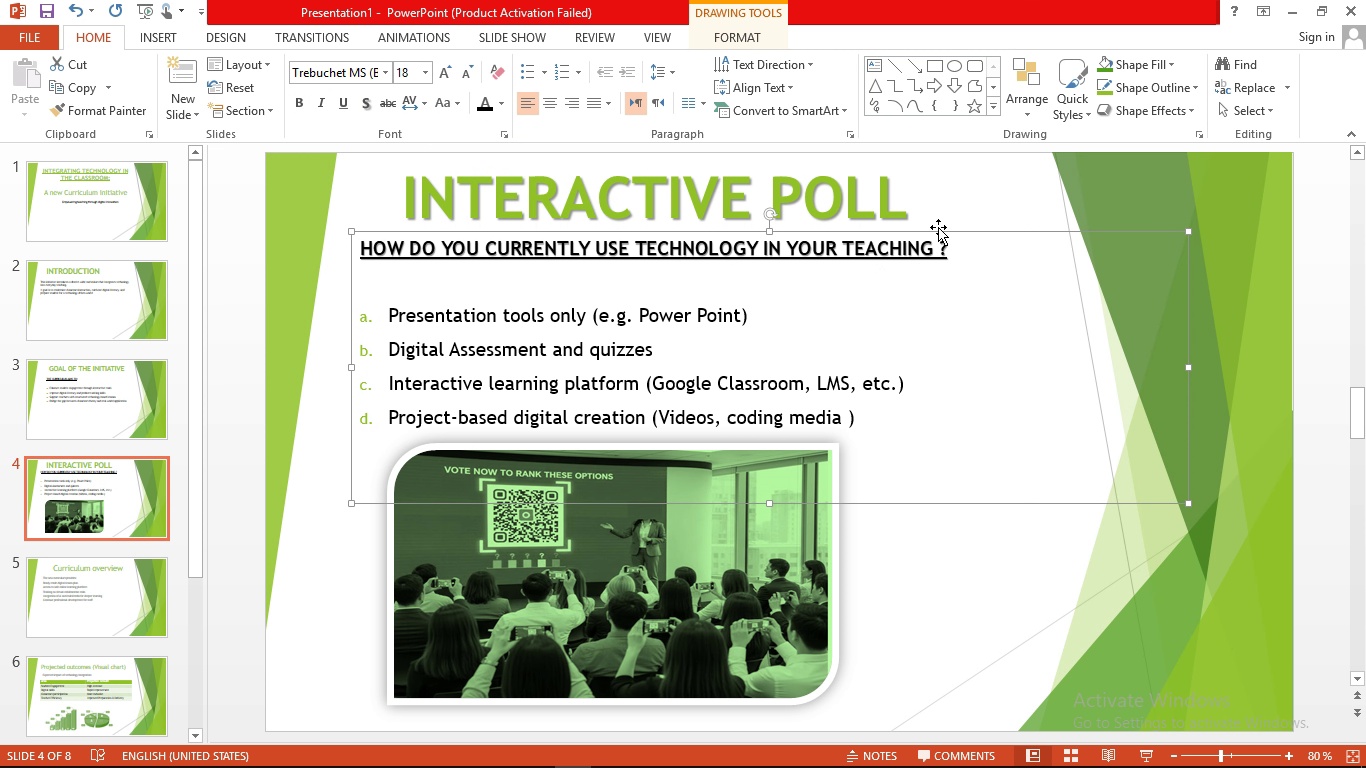 
key(ArrowDown)
 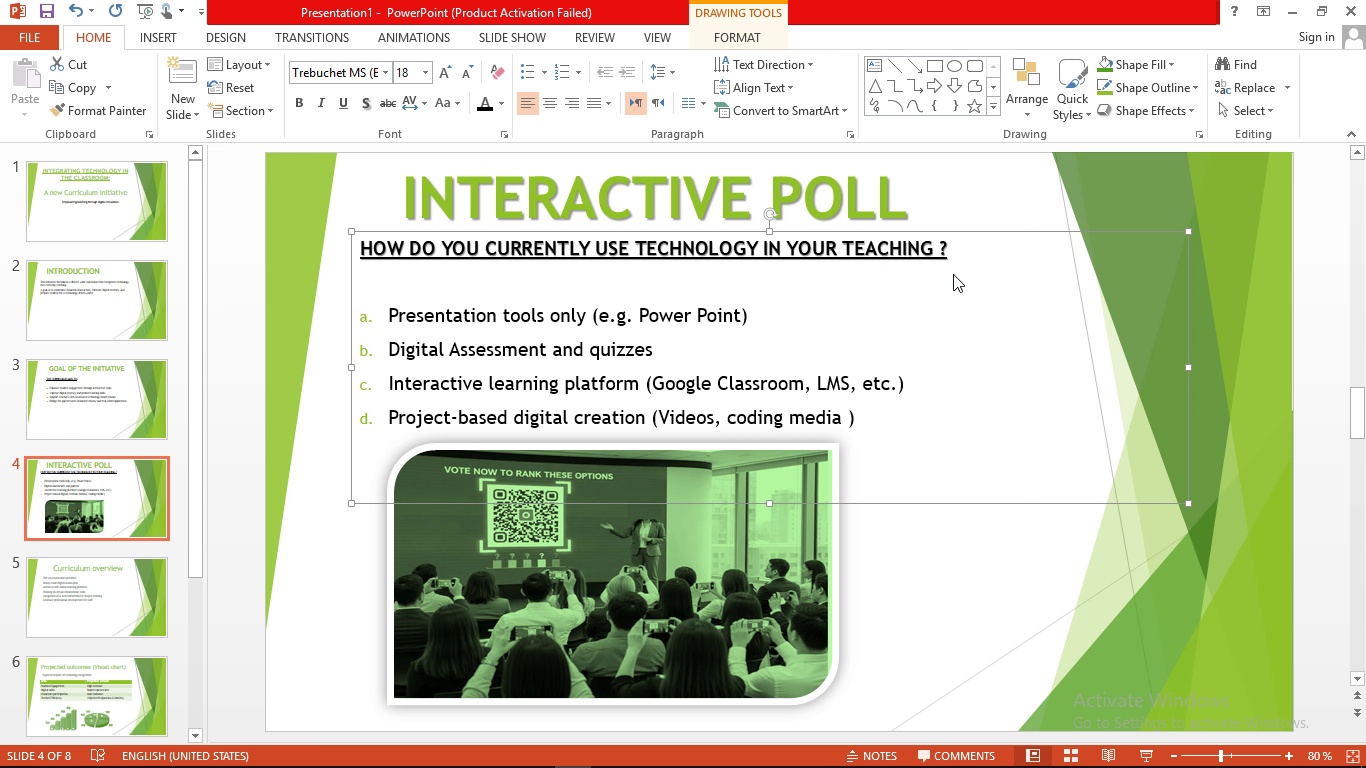 
key(ArrowDown)
 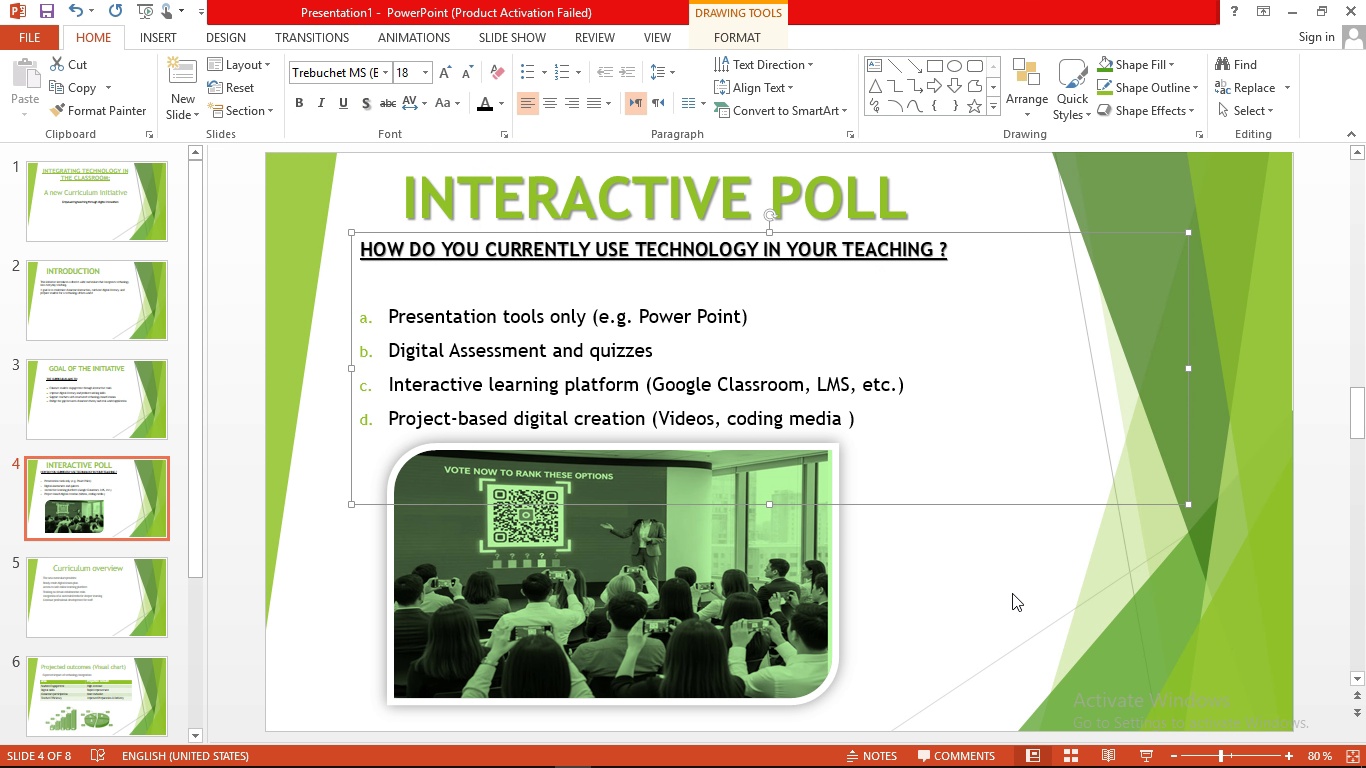 
left_click([1012, 593])
 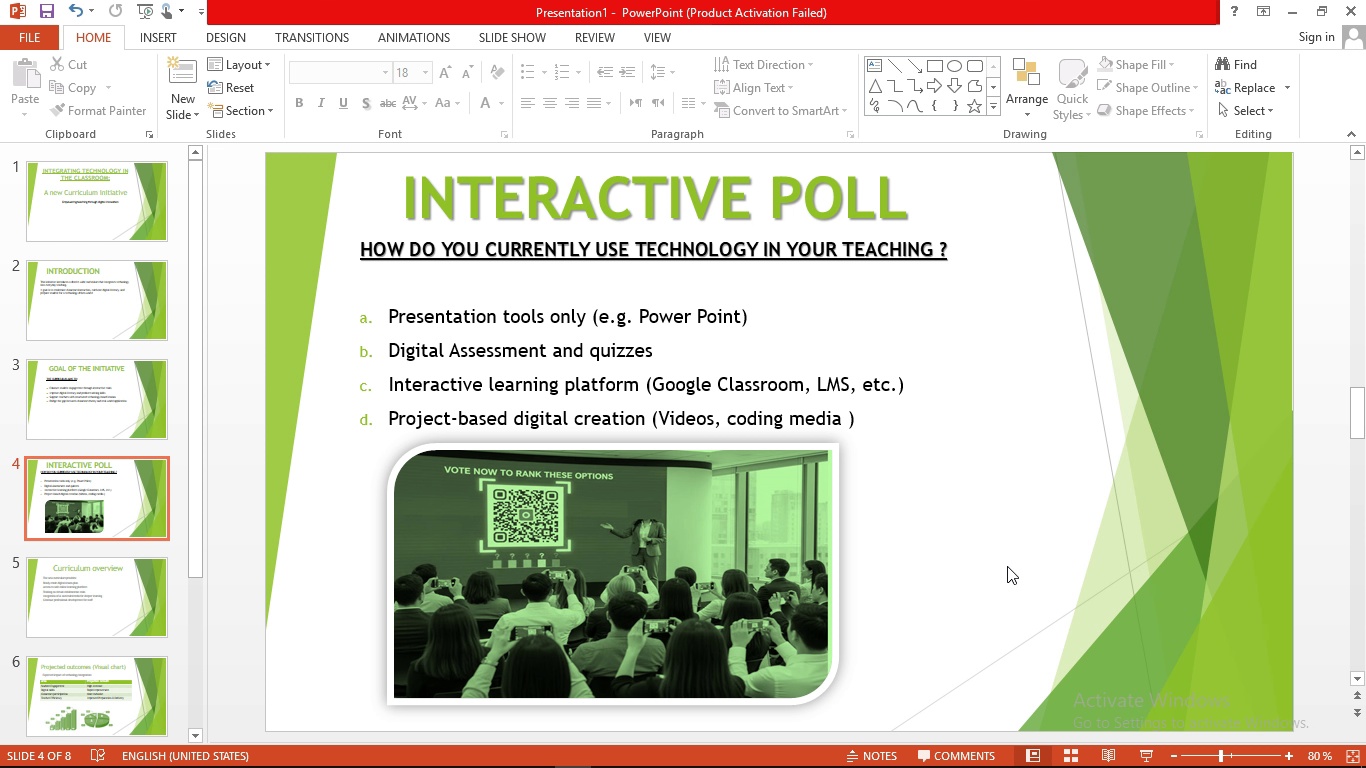 
wait(12.32)
 